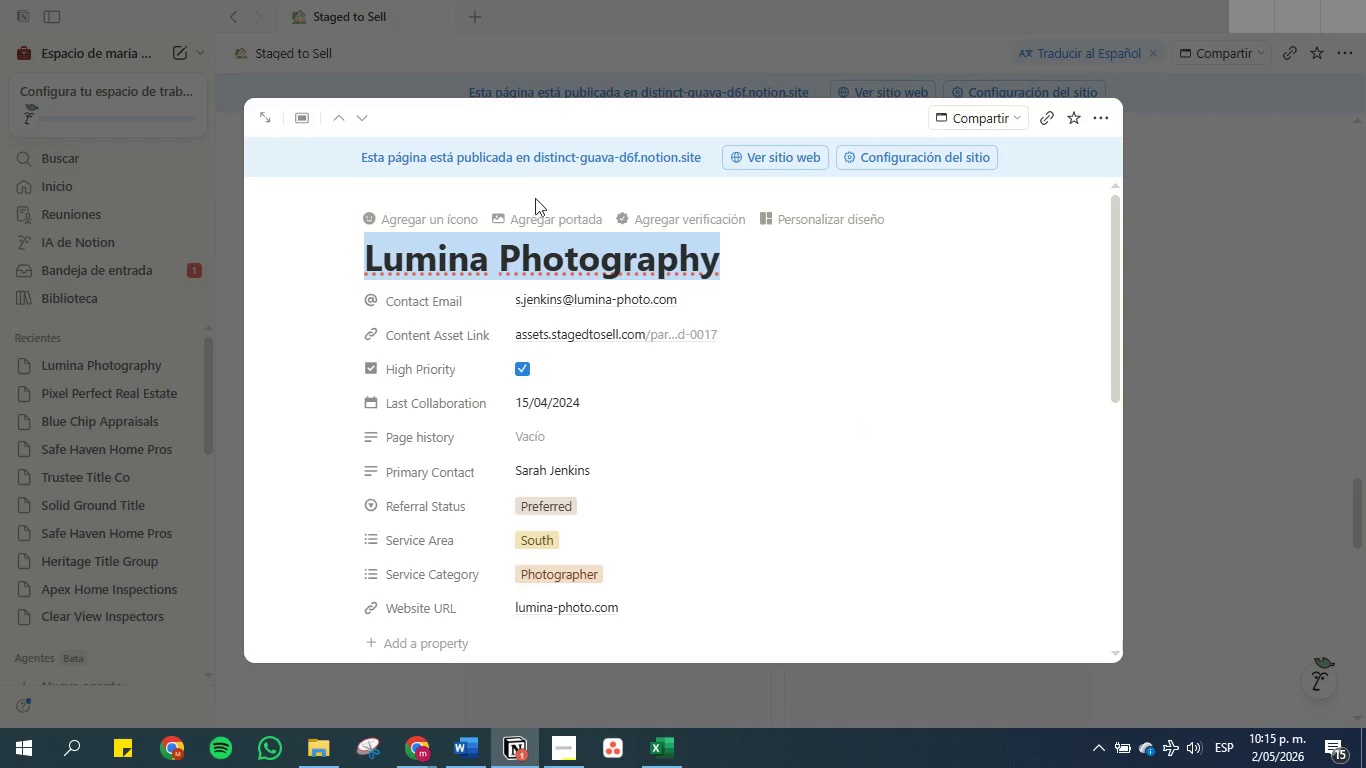 
left_click([534, 211])
 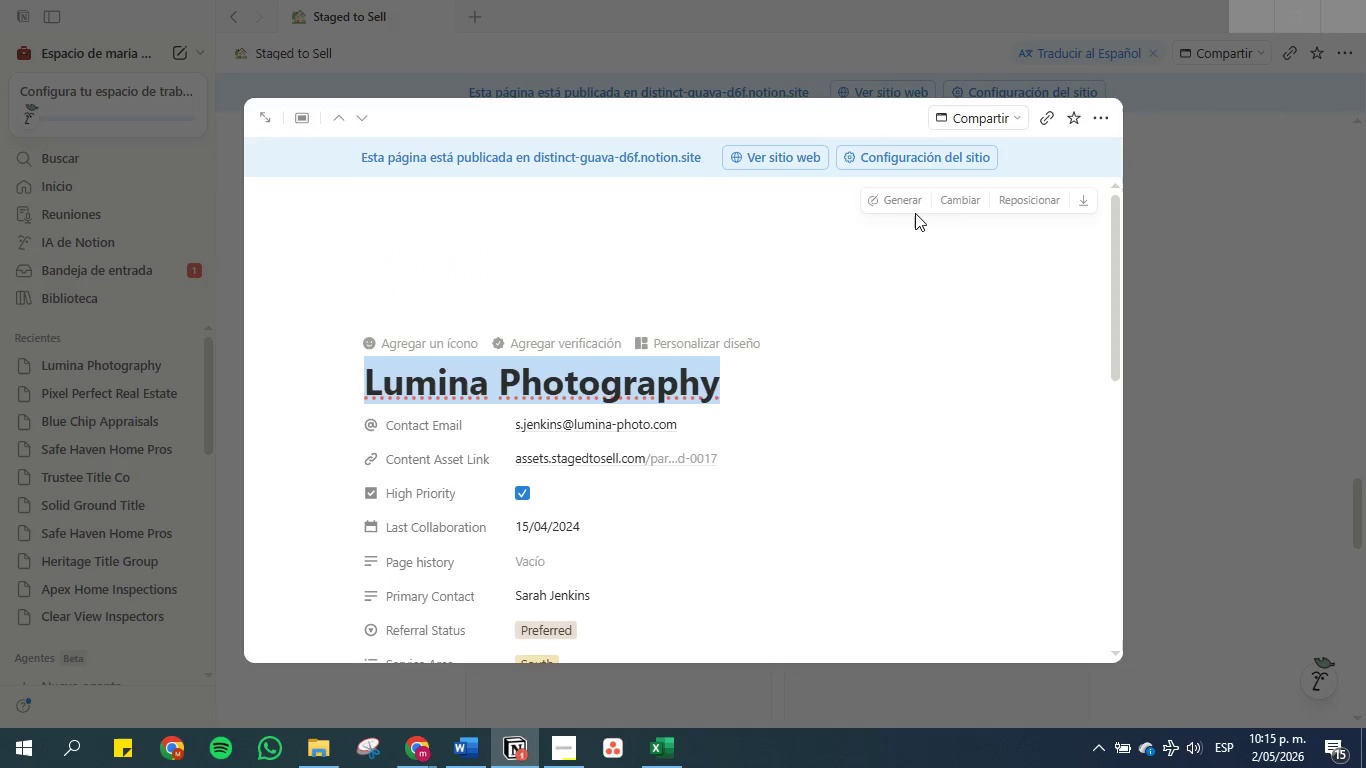 
left_click([949, 202])
 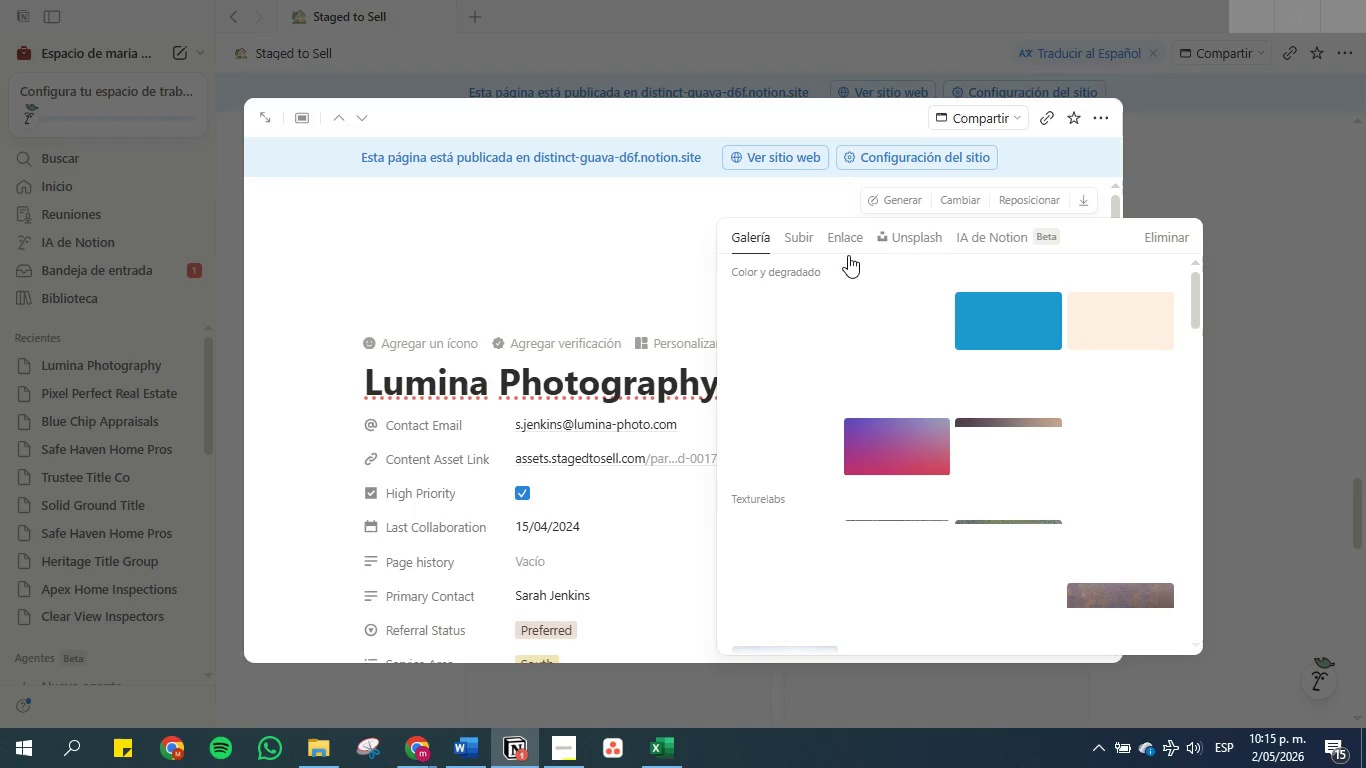 
mouse_move([893, 262])
 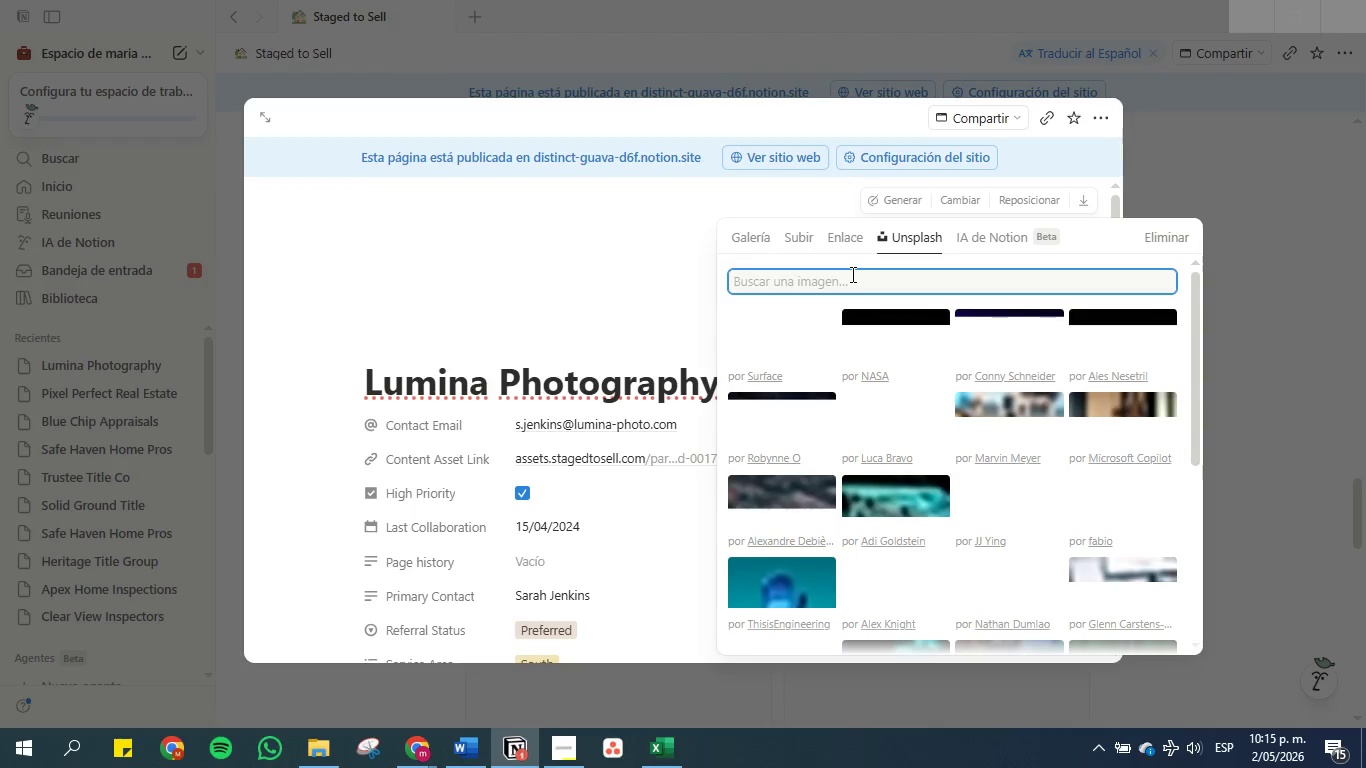 
left_click([851, 274])
 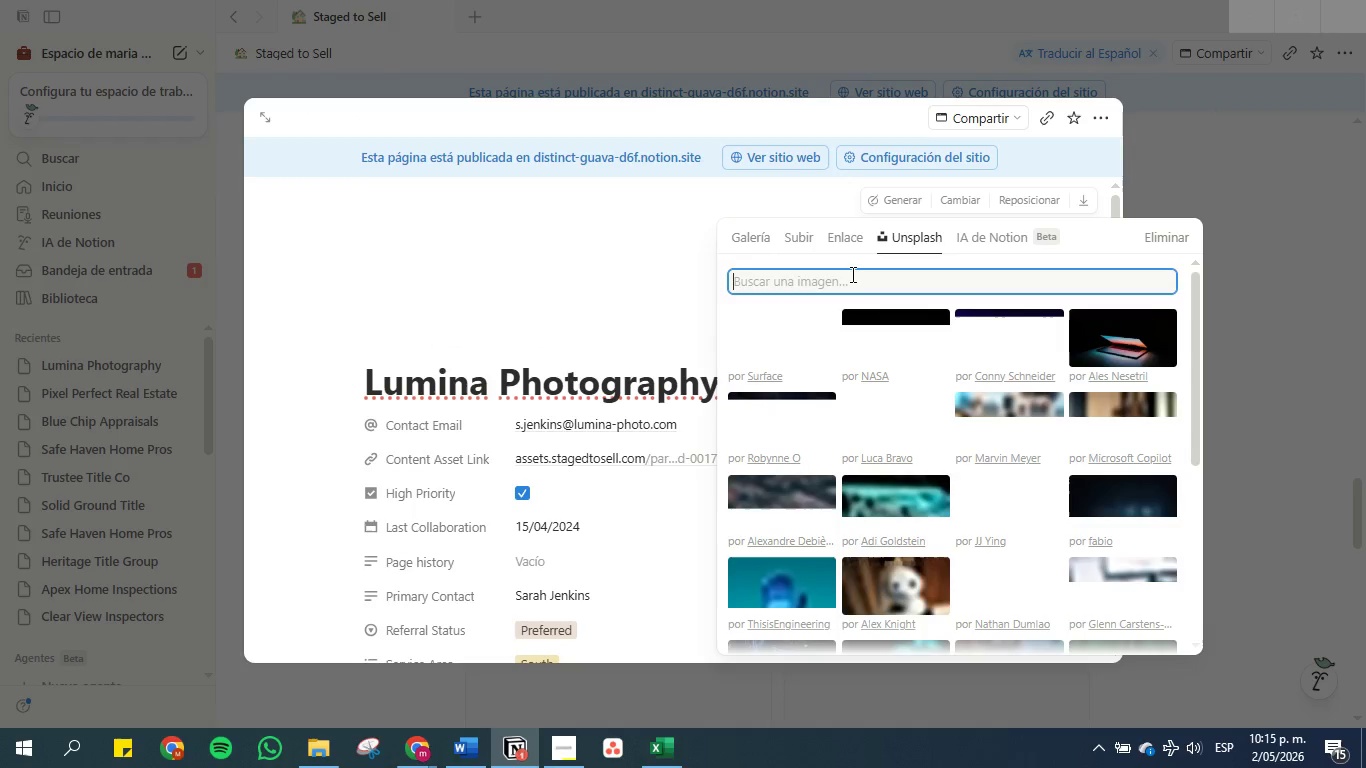 
key(Control+V)
 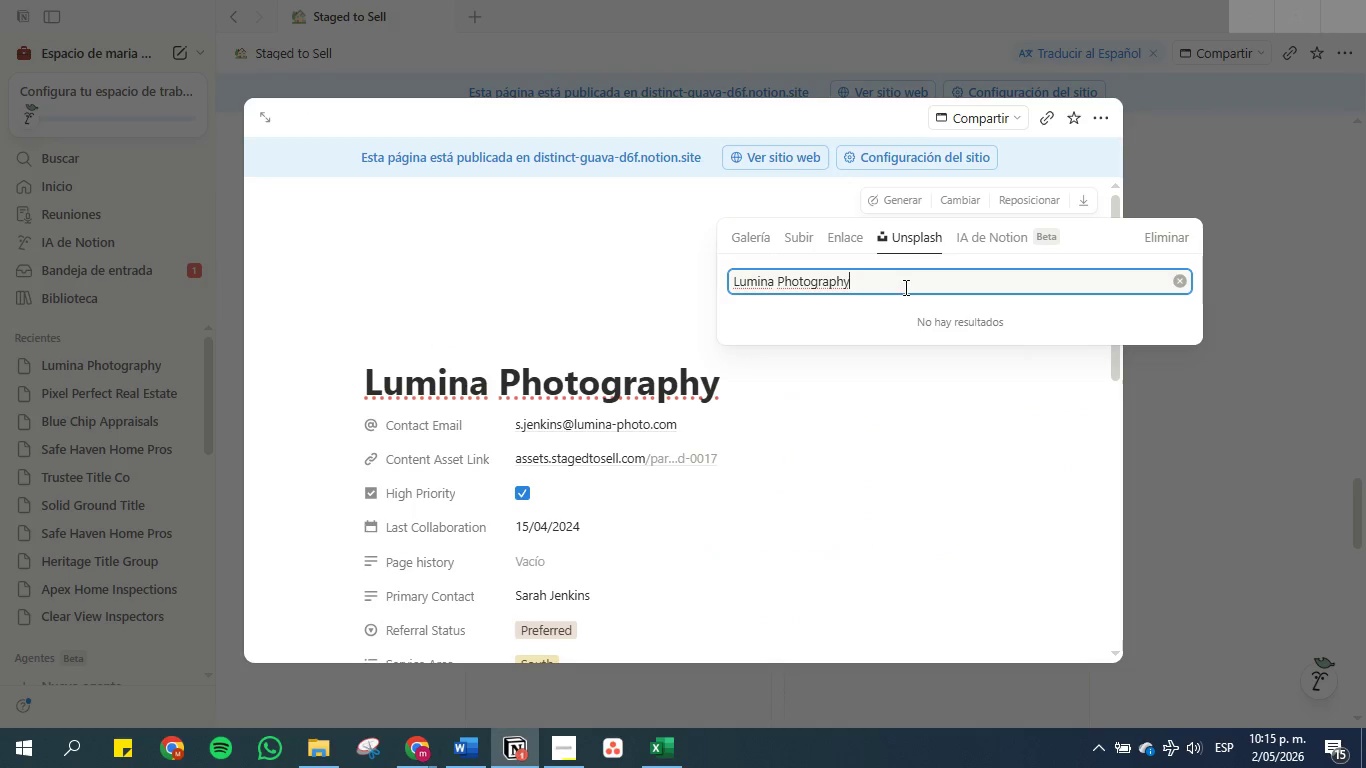 
left_click_drag(start_coordinate=[866, 283], to_coordinate=[782, 272])
 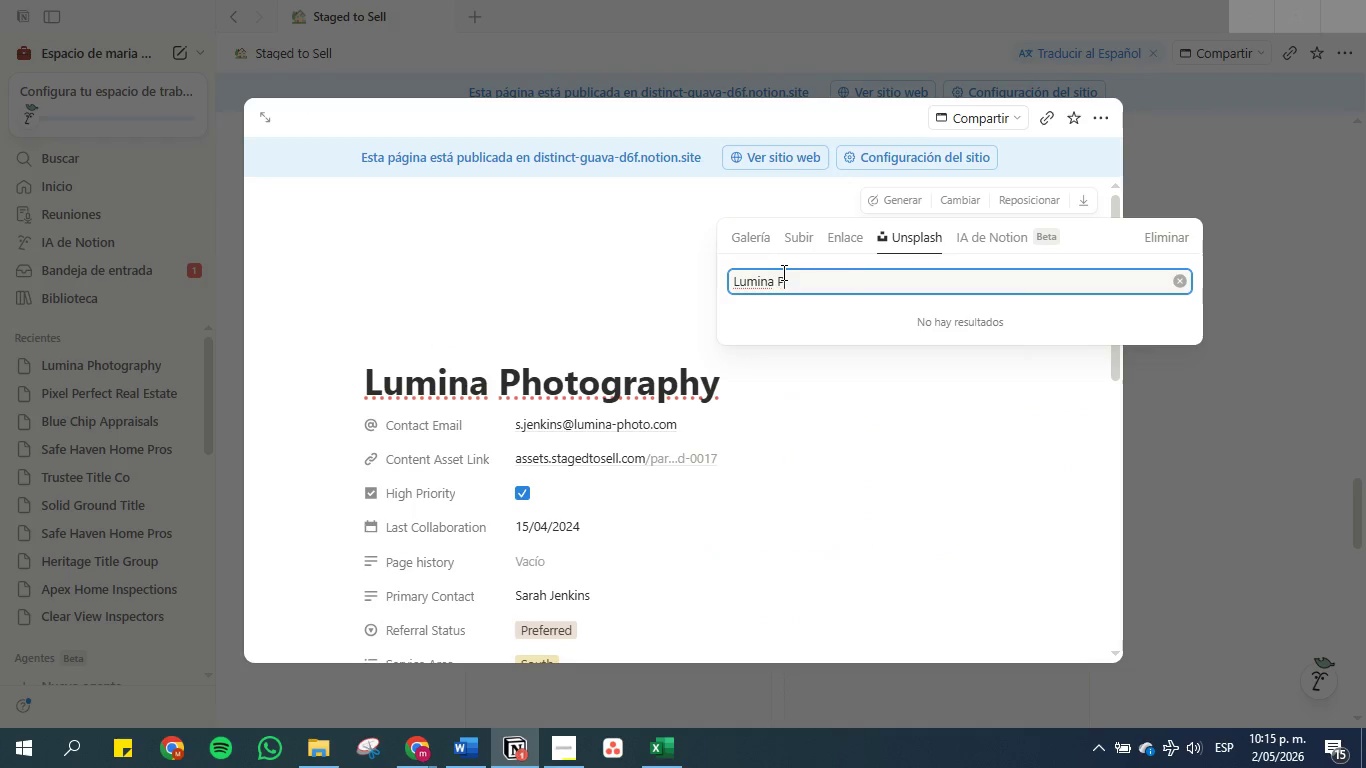 
key(Backspace)
 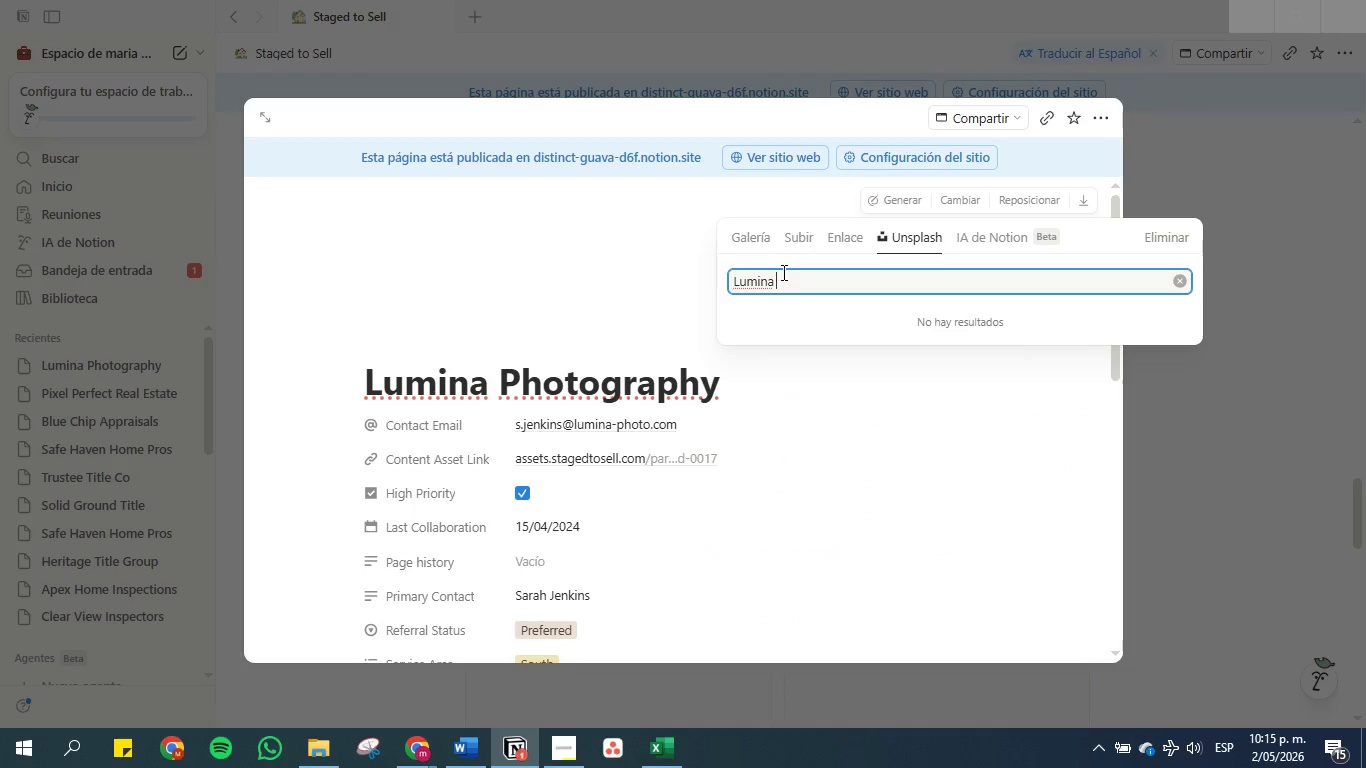 
key(Backspace)
 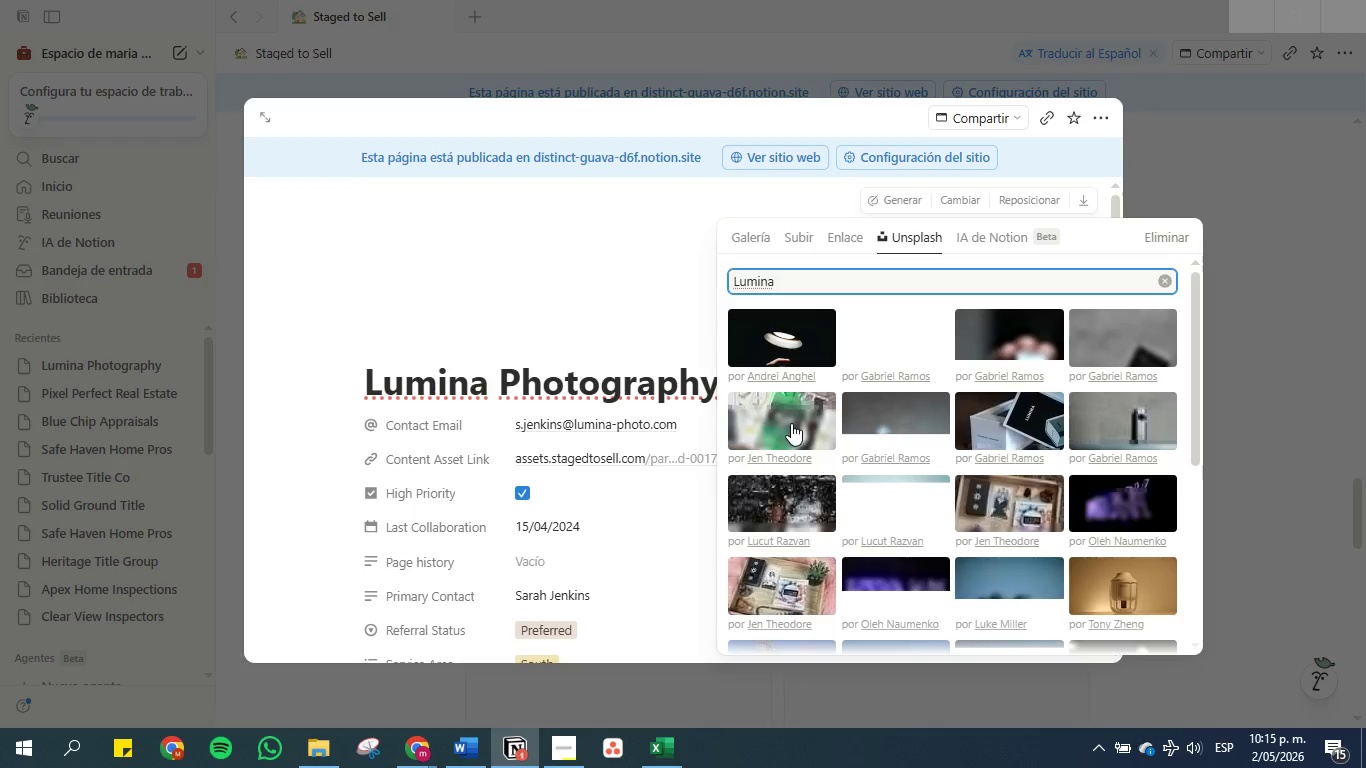 
double_click([772, 334])
 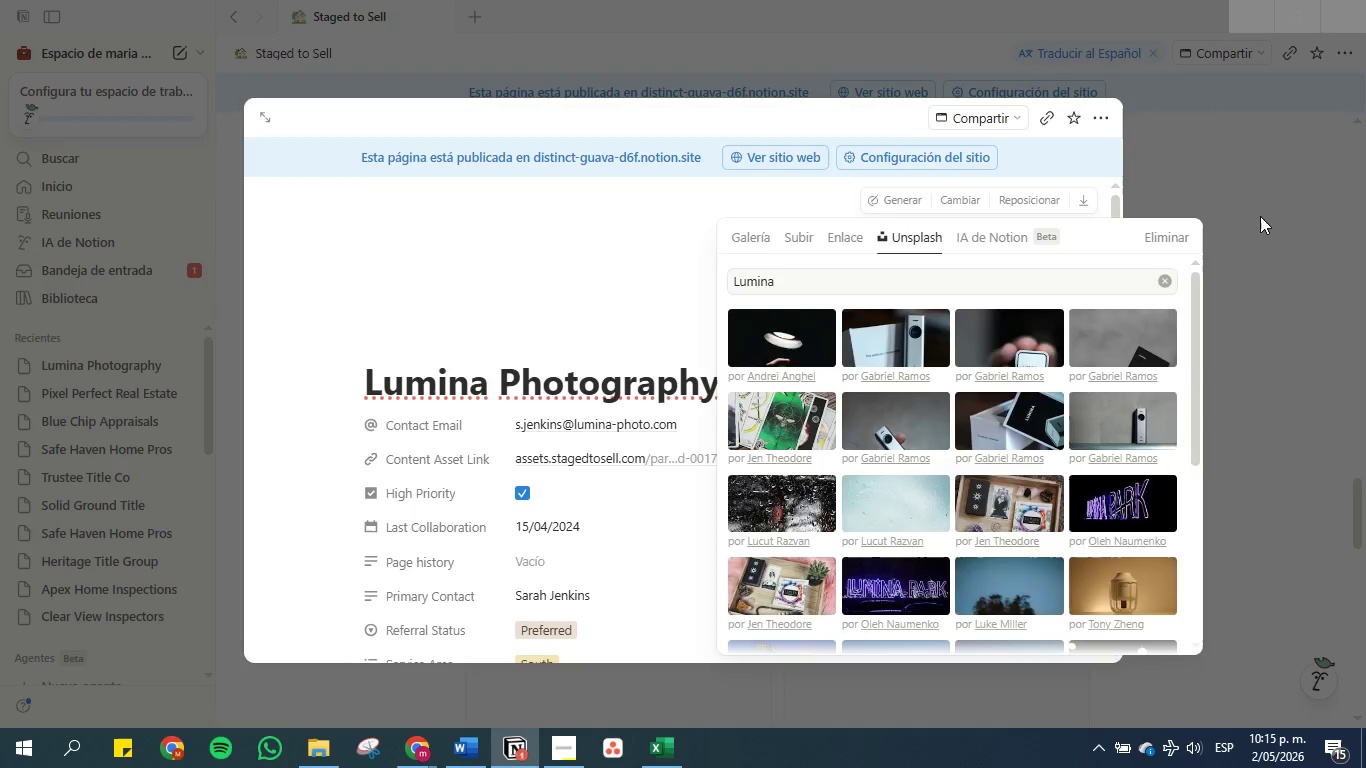 
double_click([1260, 216])
 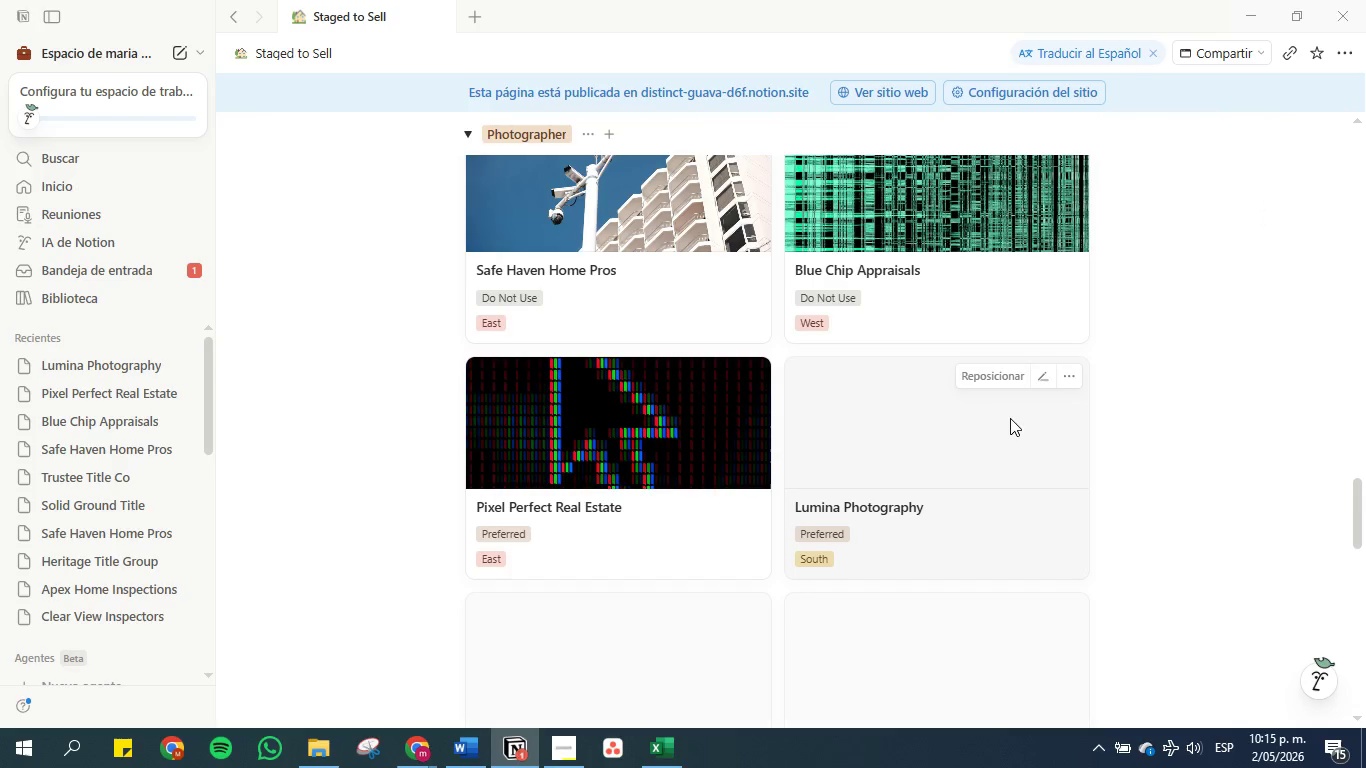 
scroll: coordinate [1126, 372], scroll_direction: down, amount: 2.0
 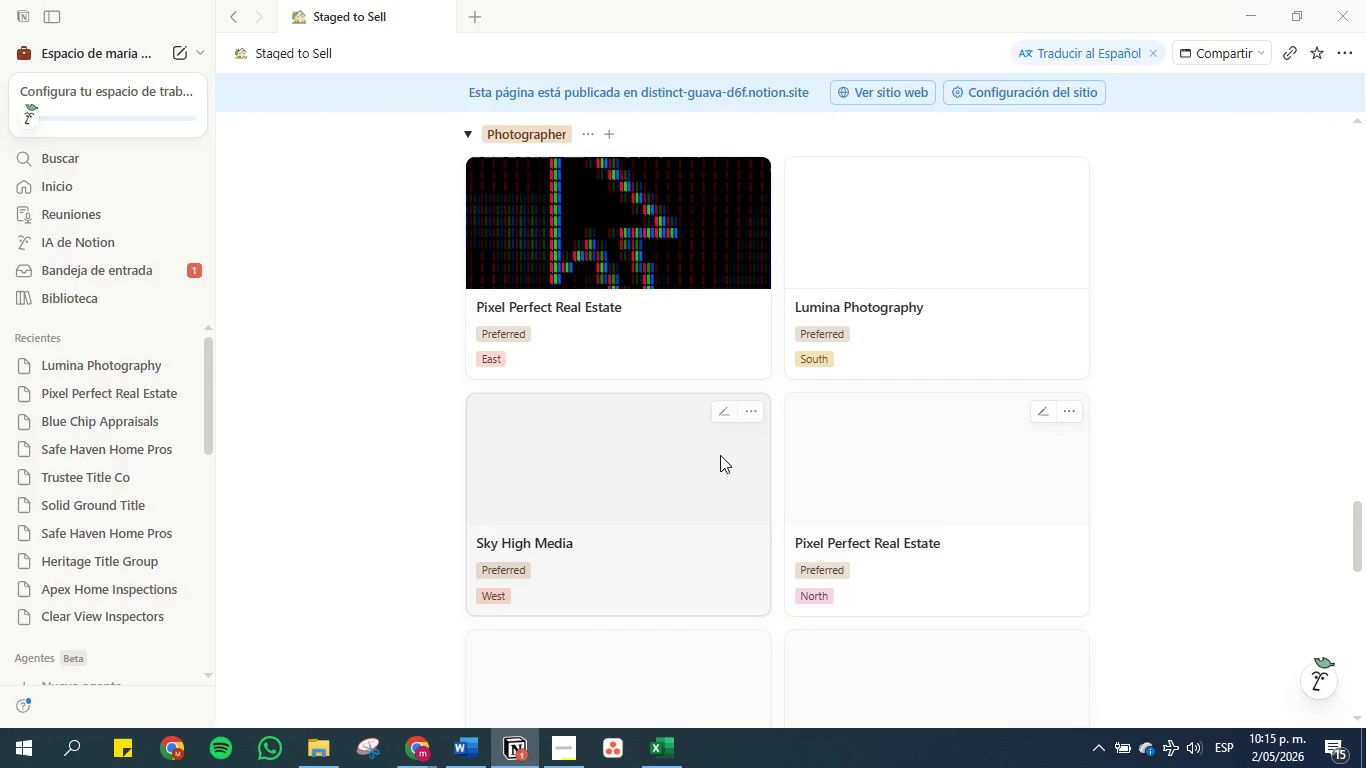 
left_click([653, 449])
 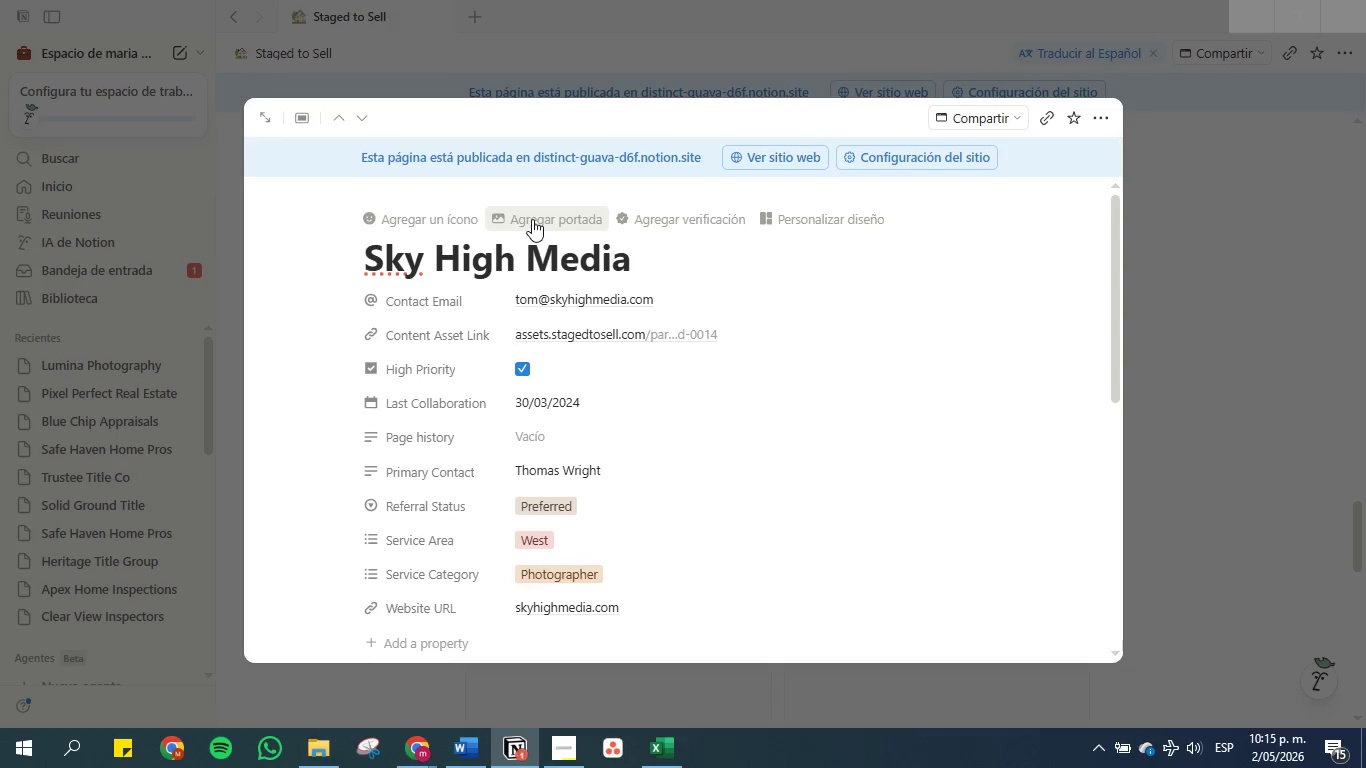 
double_click([519, 255])
 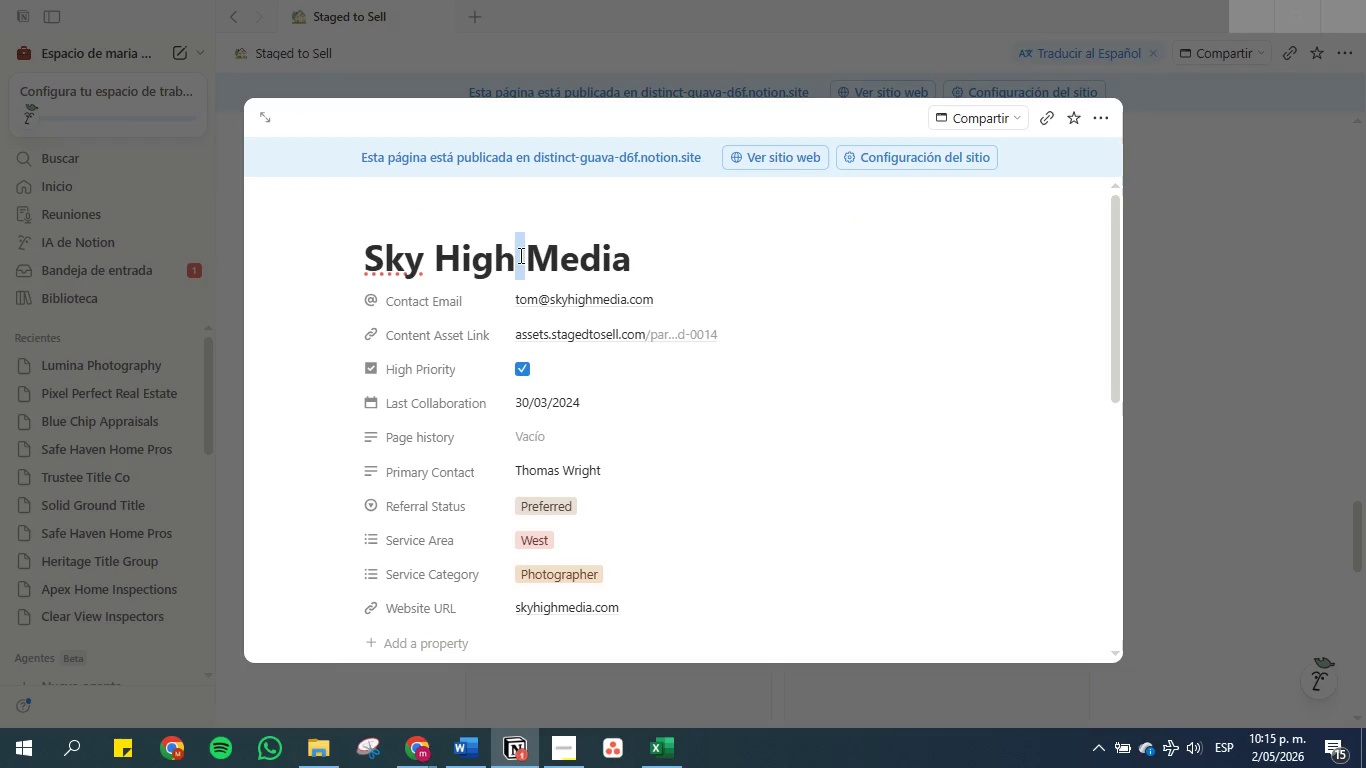 
triple_click([519, 255])
 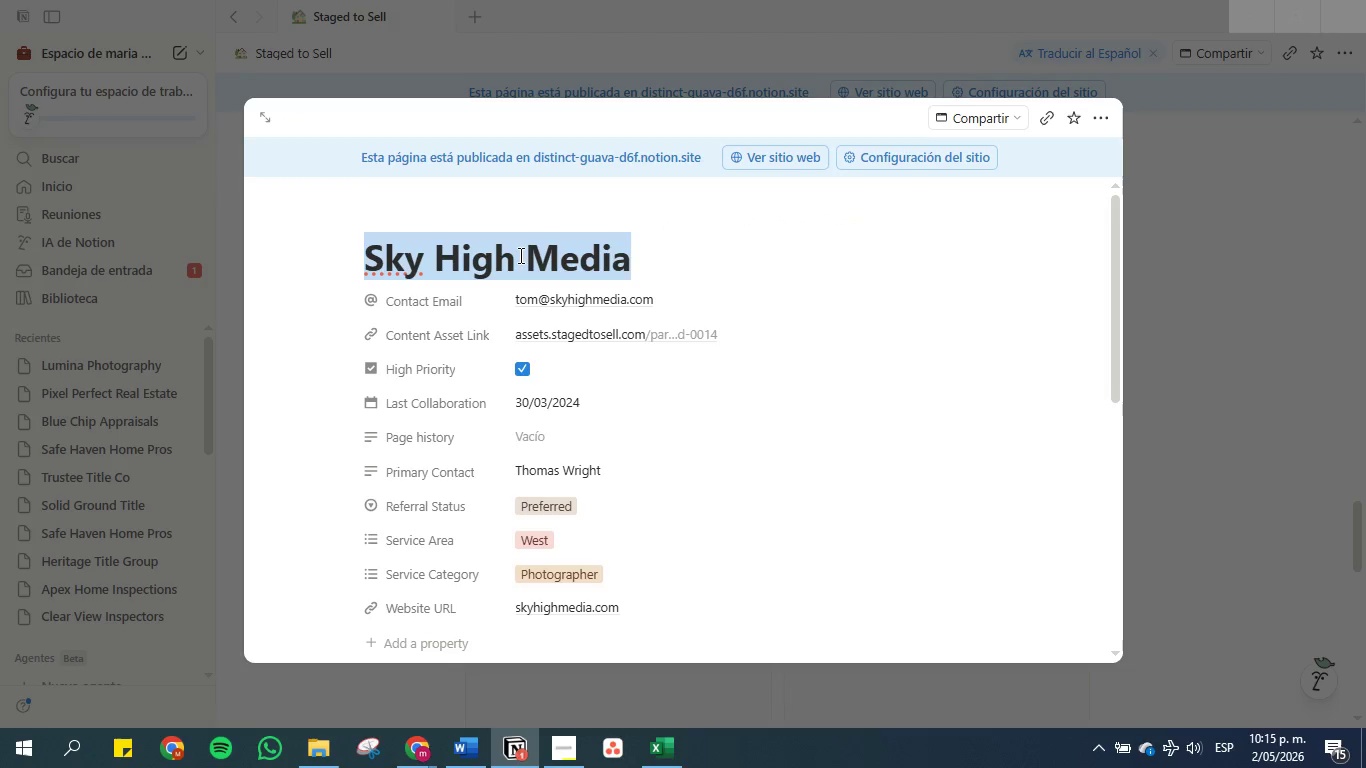 
key(Control+C)
 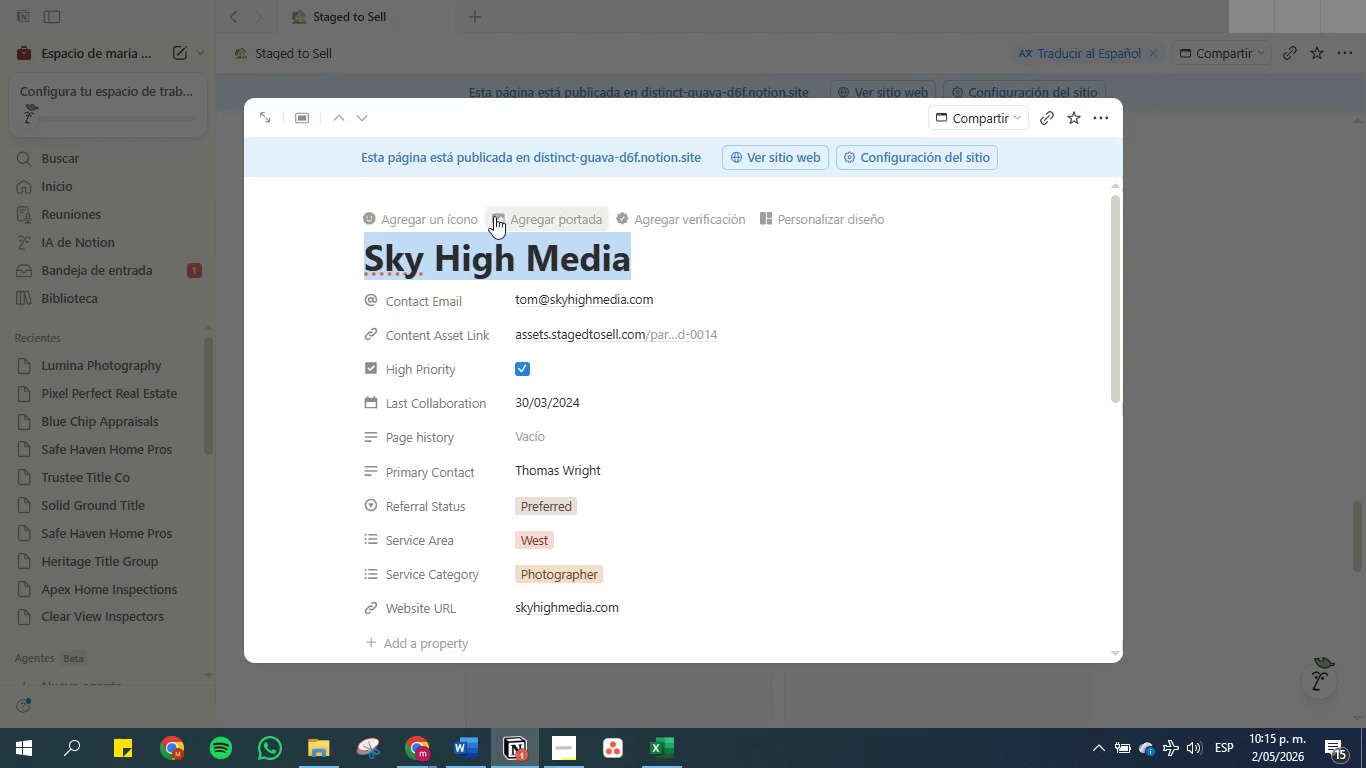 
left_click([516, 220])
 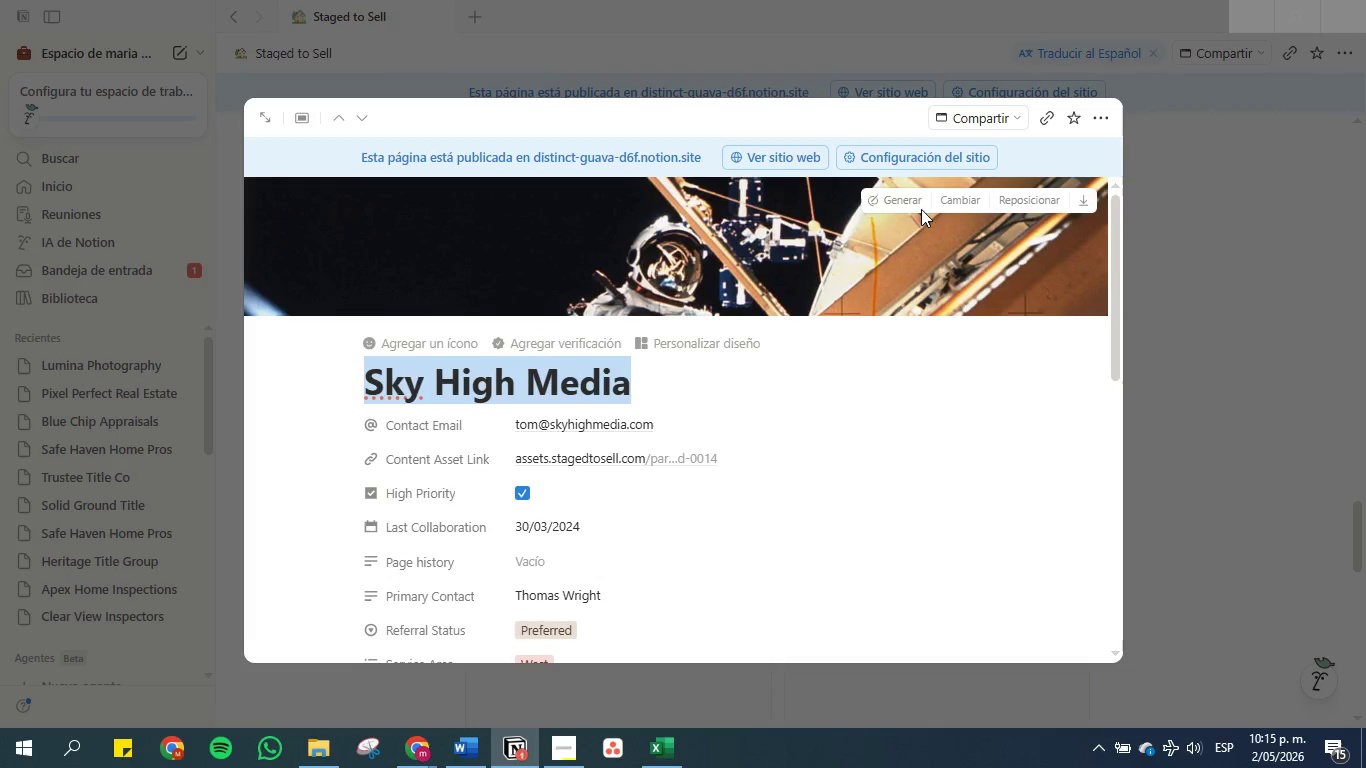 
left_click([956, 198])
 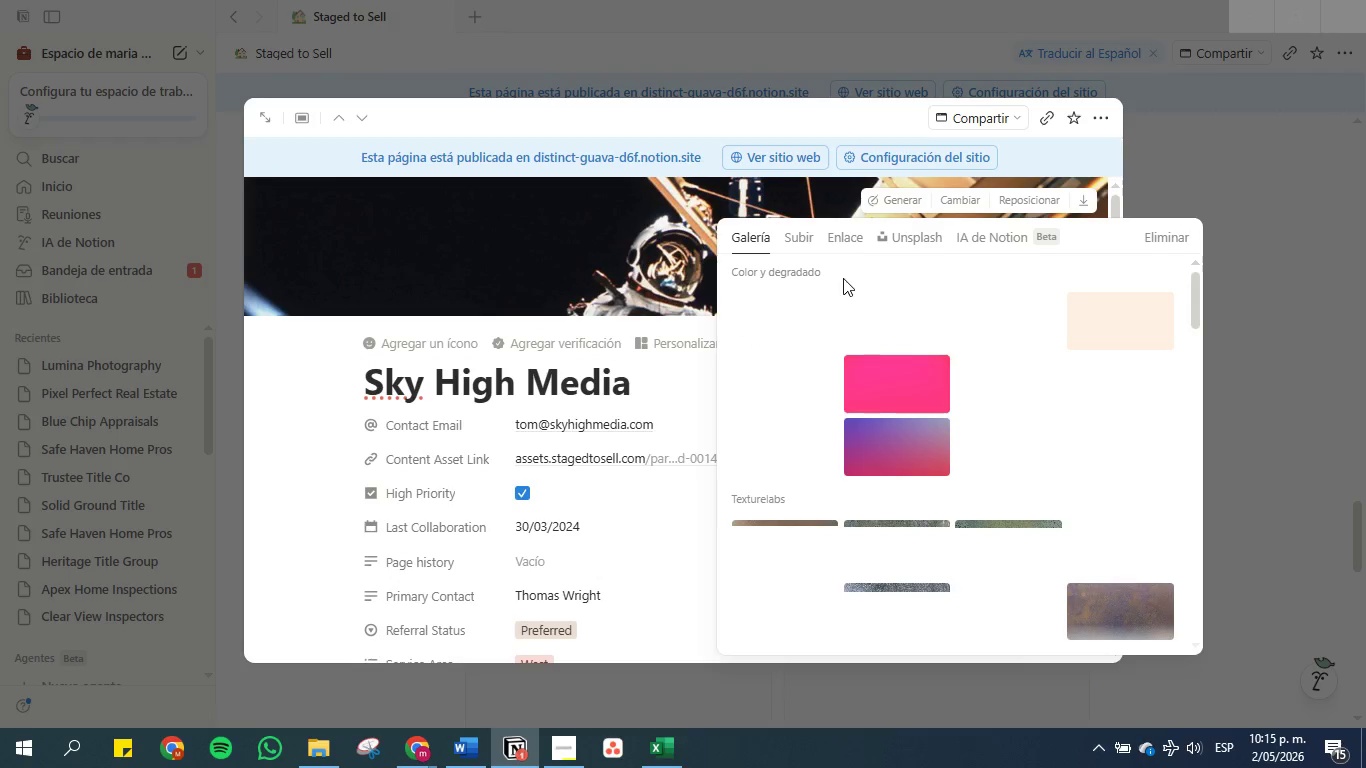 
left_click([903, 233])
 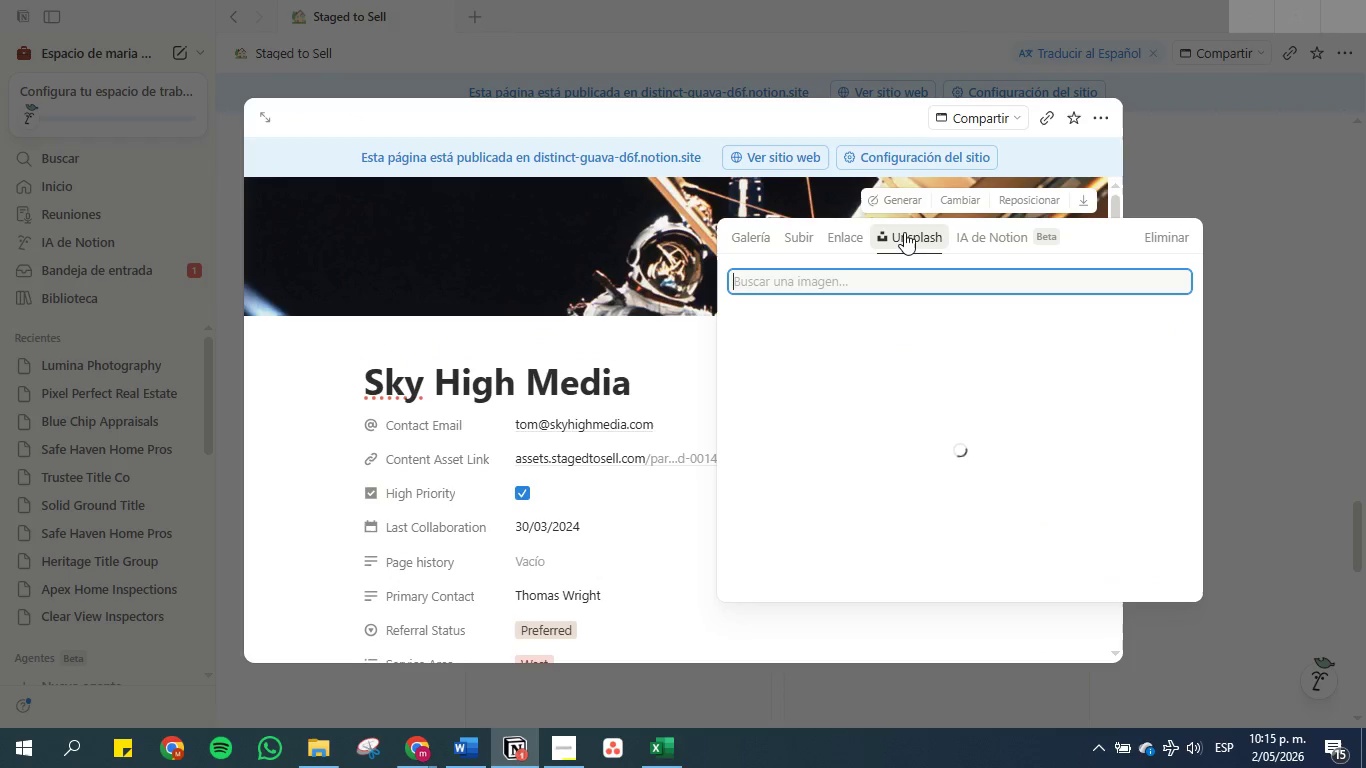 
left_click([881, 276])
 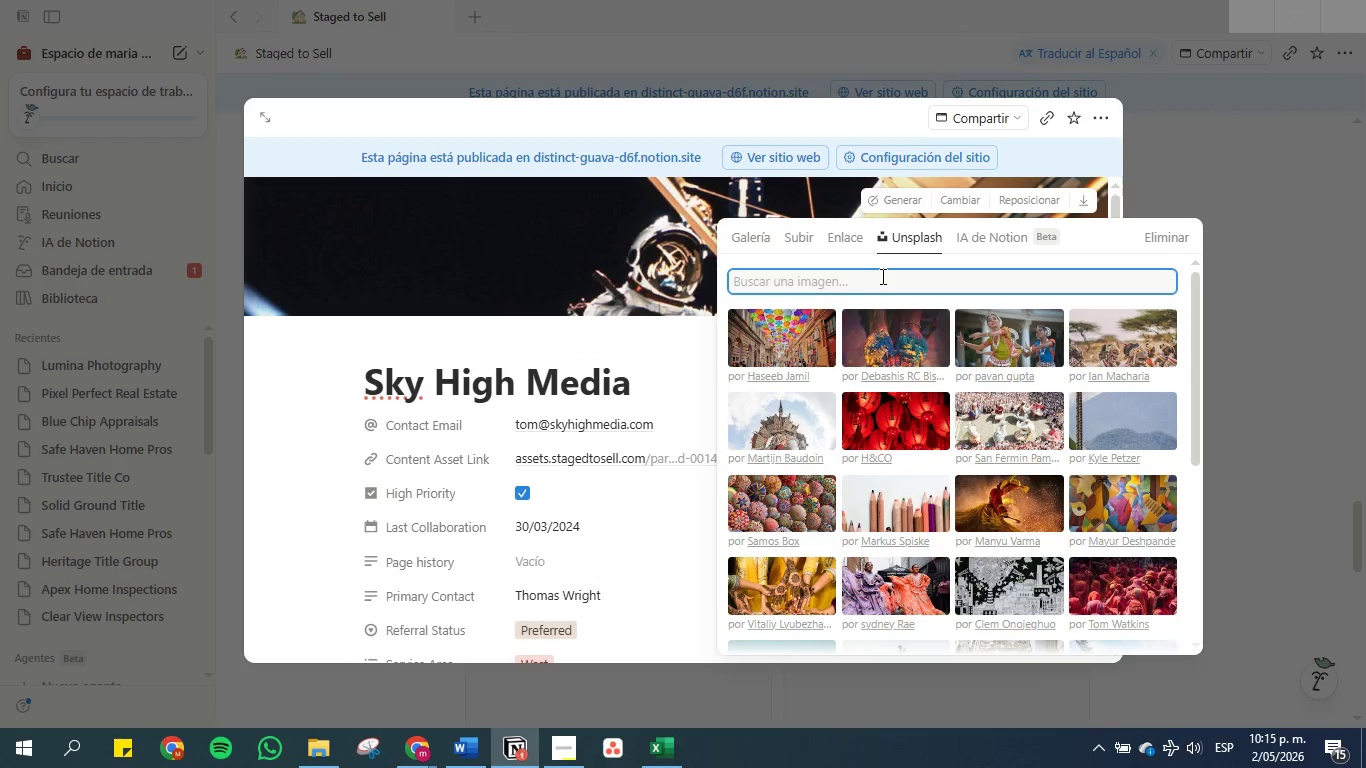 
key(Control+V)
 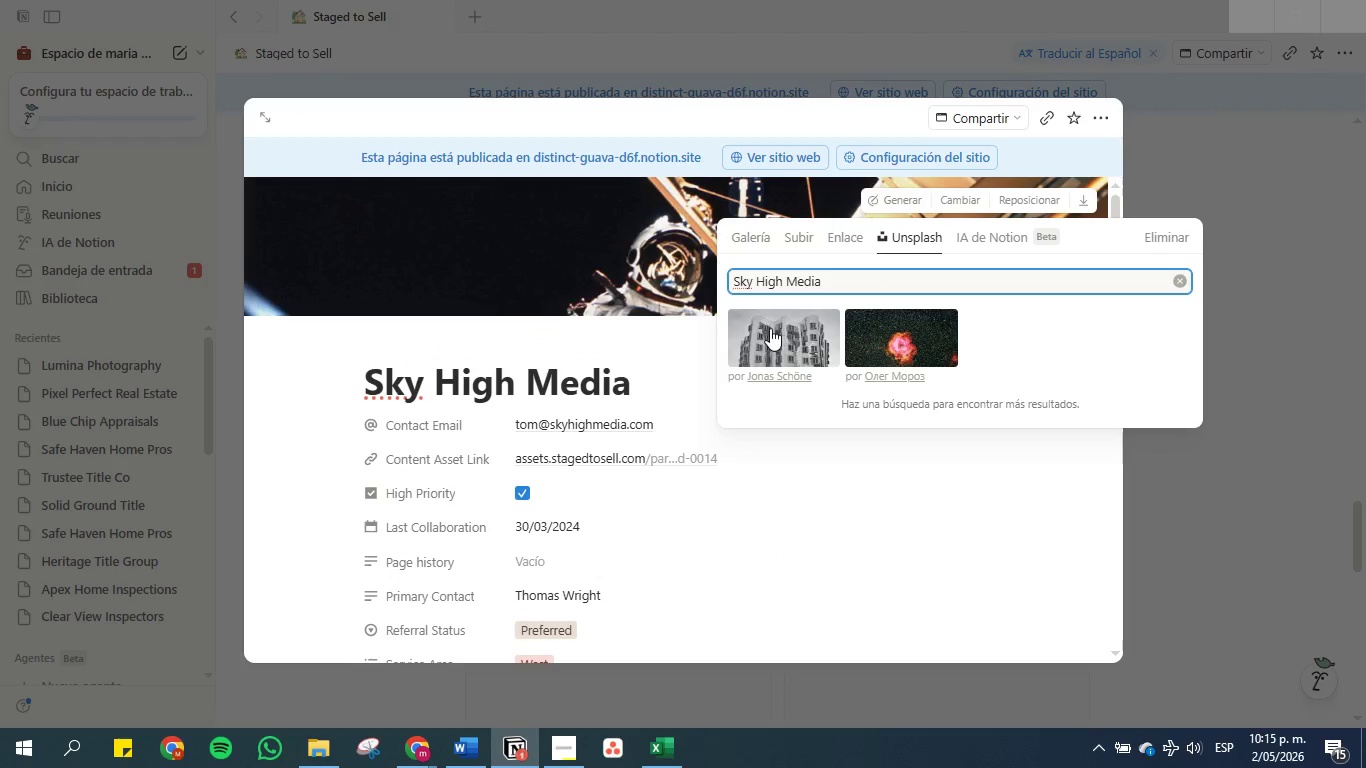 
left_click([766, 333])
 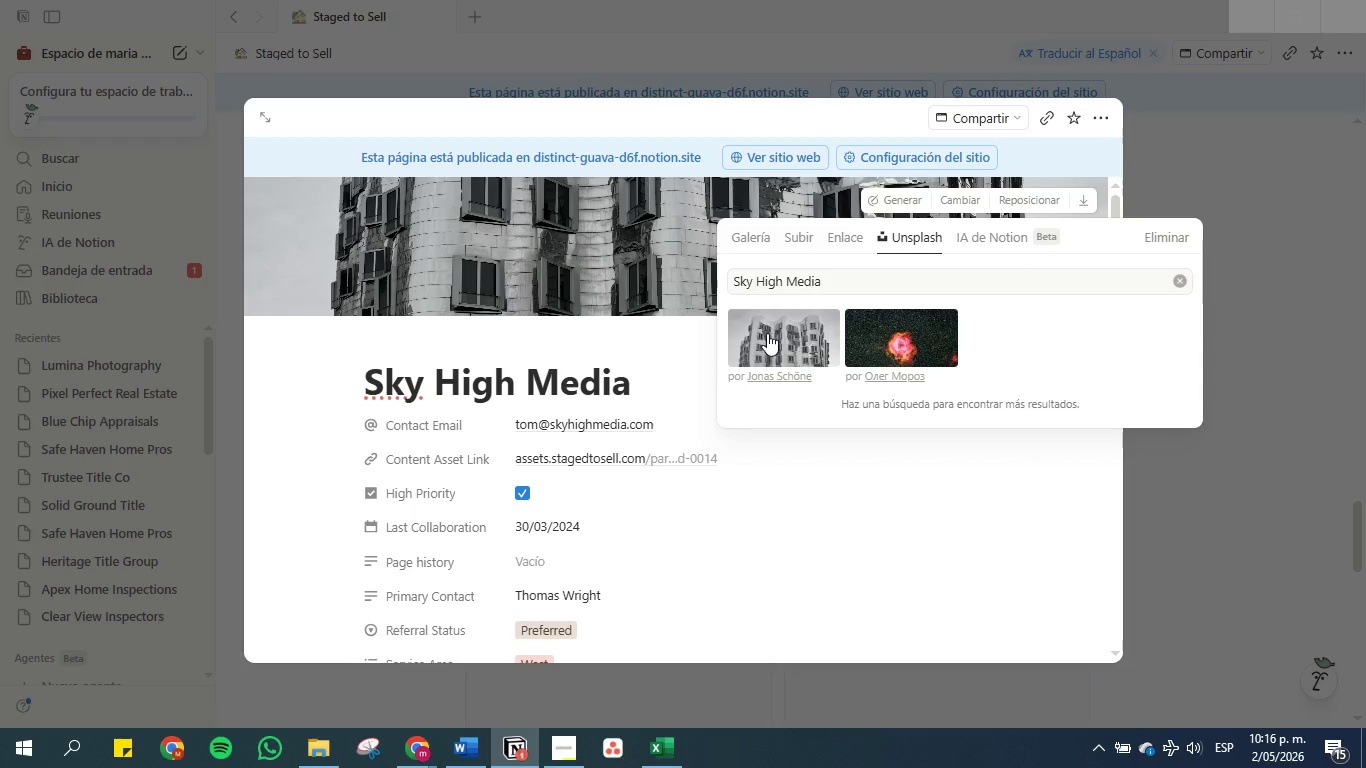 
wait(47.88)
 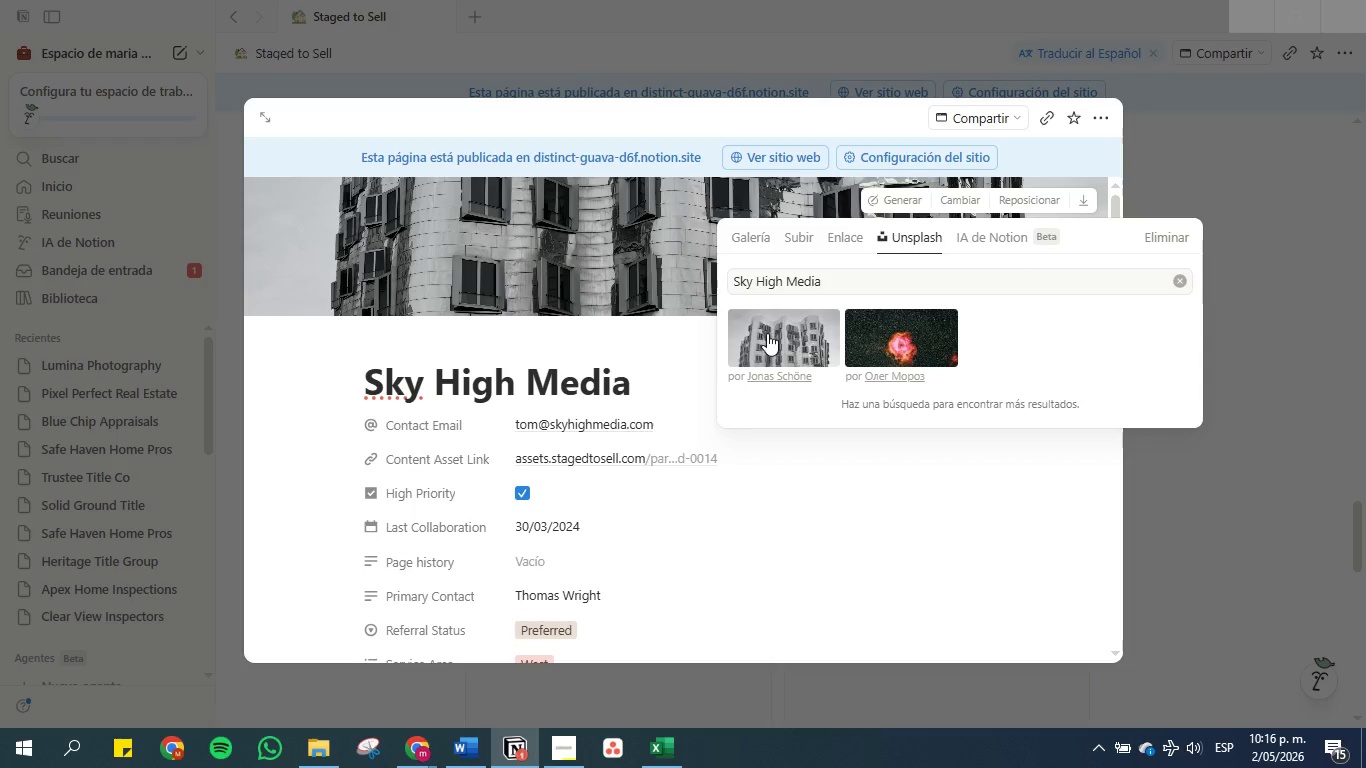 
left_click([1257, 175])
 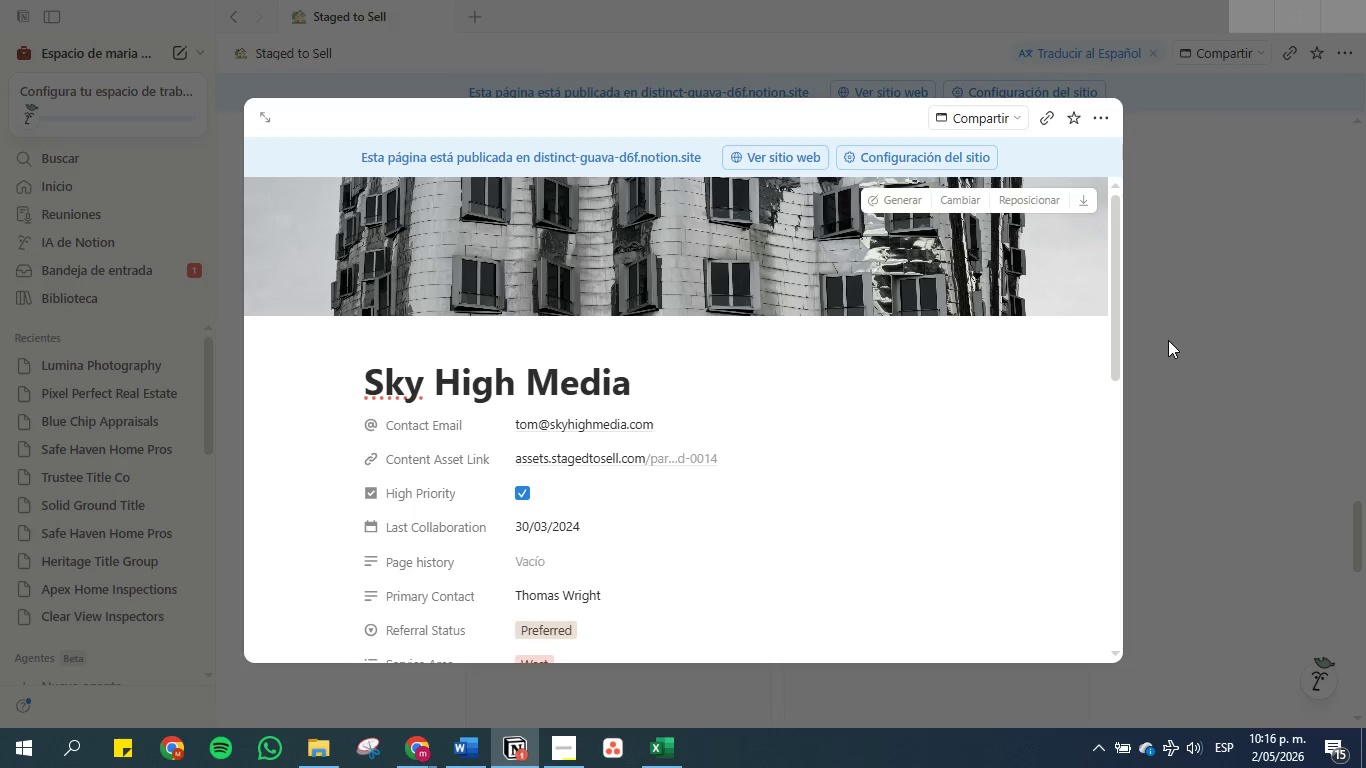 
wait(12.78)
 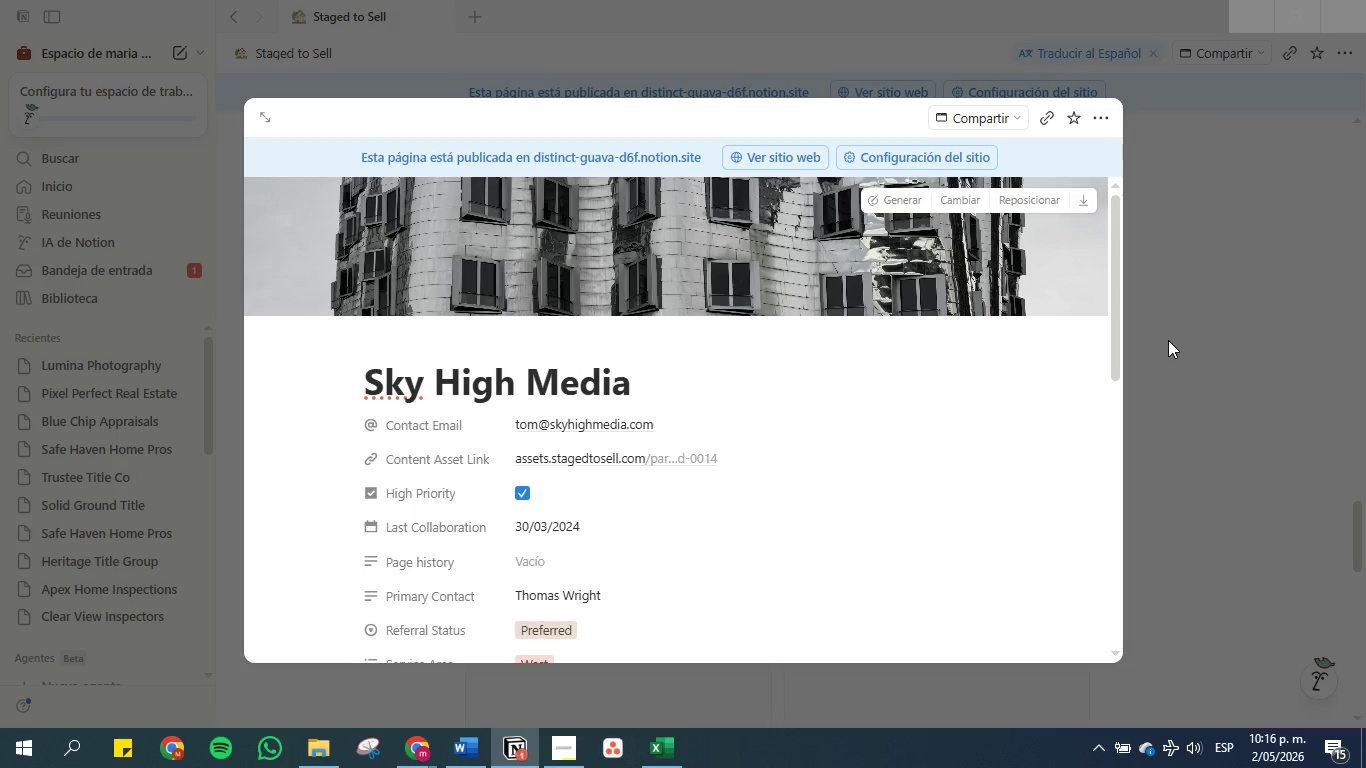 
left_click([1168, 340])
 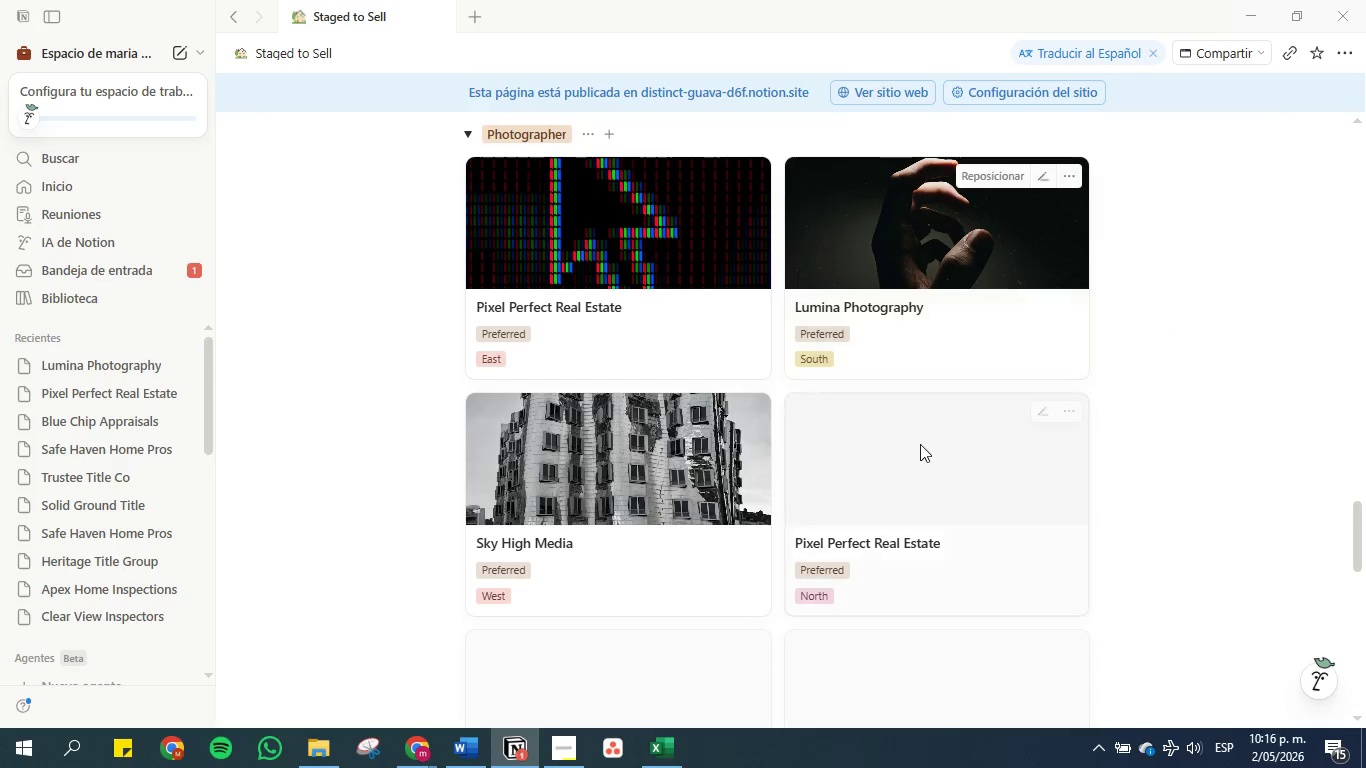 
left_click([869, 450])
 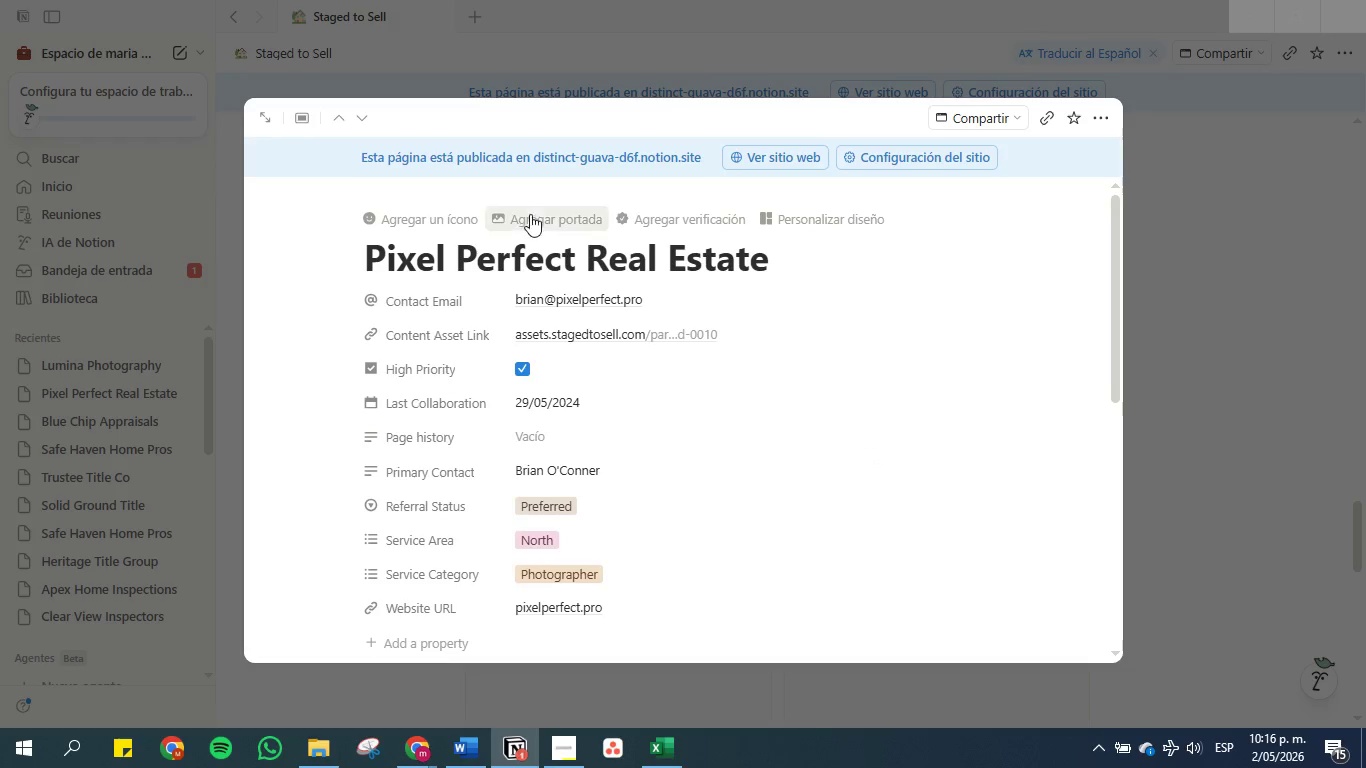 
double_click([513, 264])
 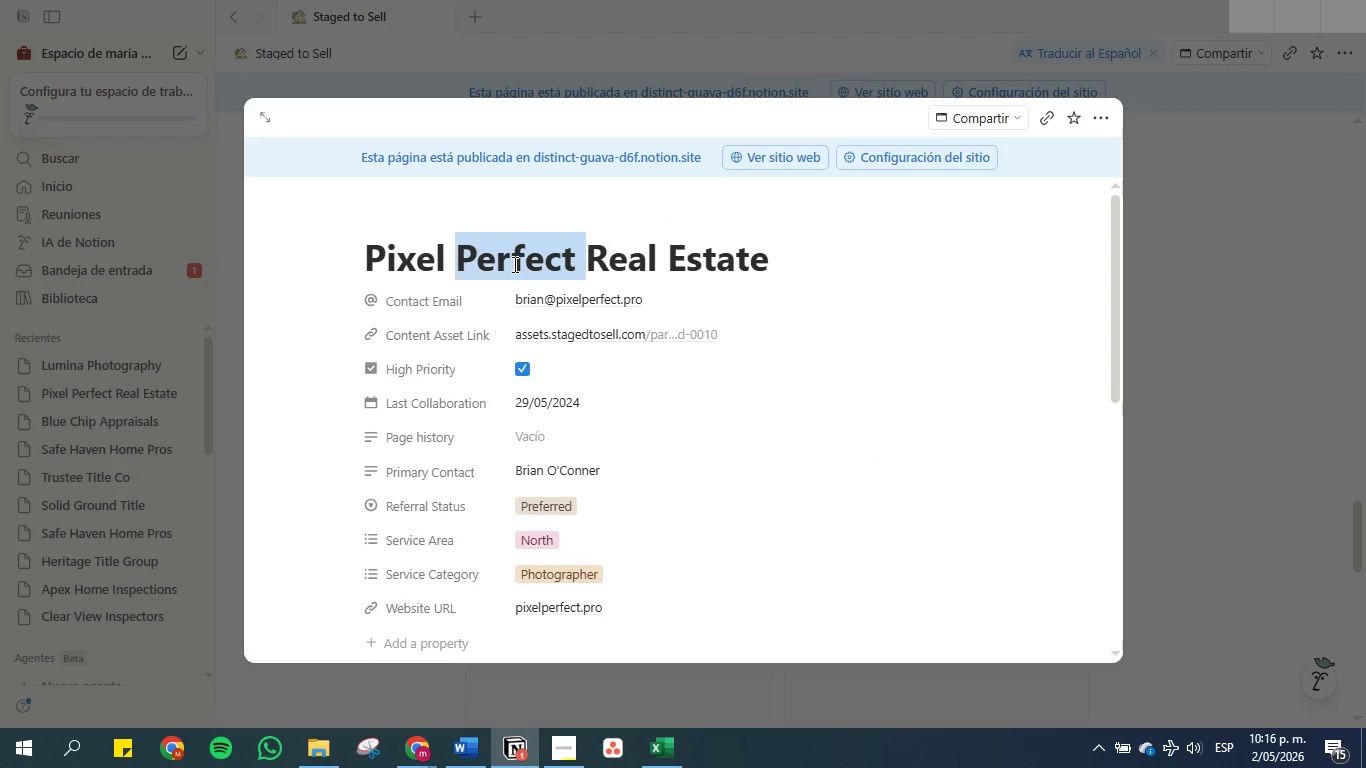 
triple_click([513, 264])
 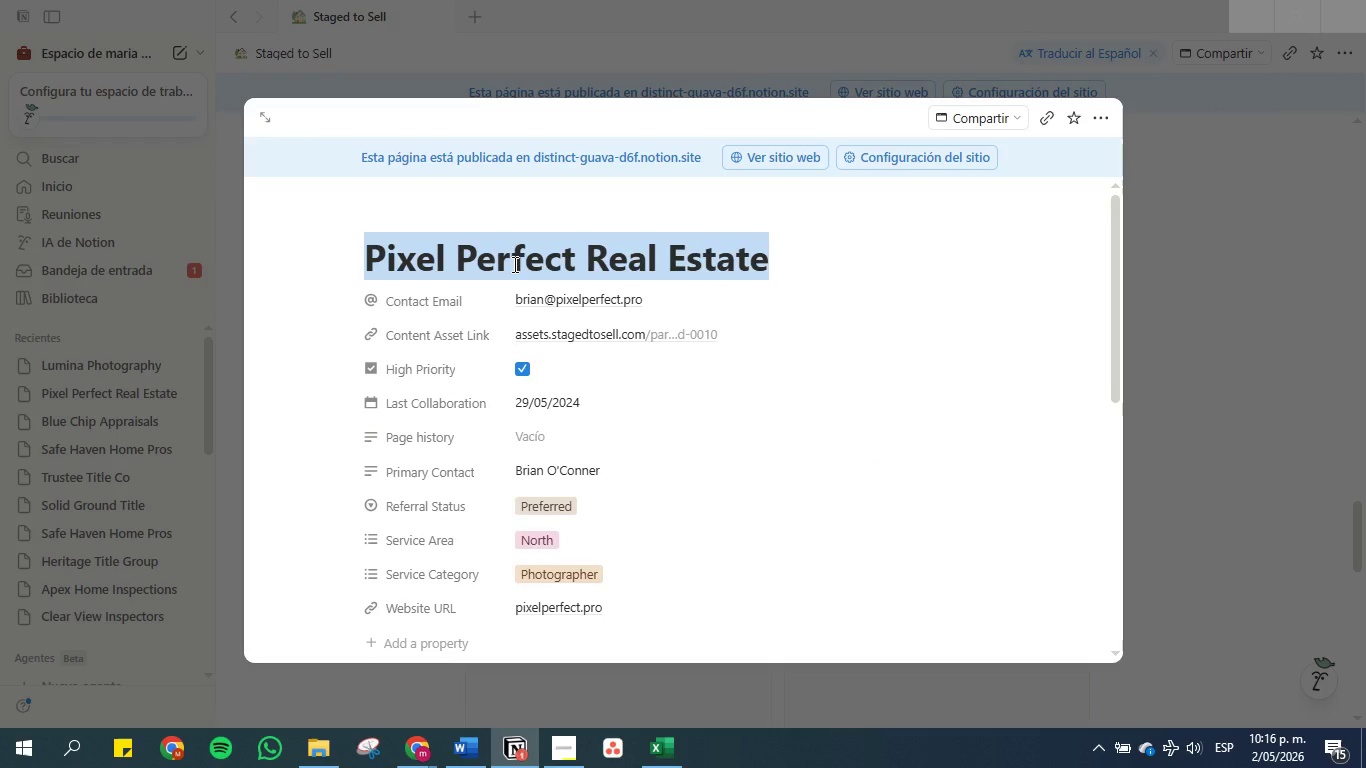 
key(Control+C)
 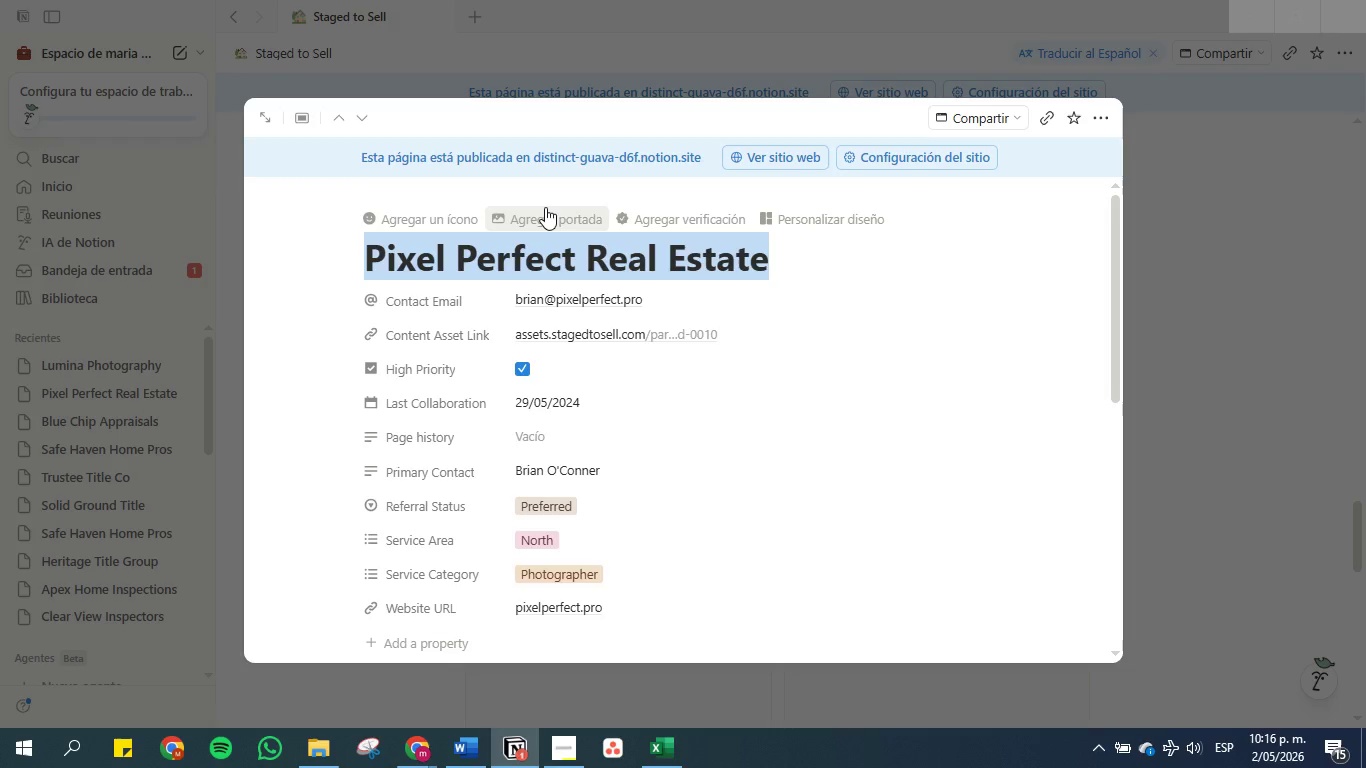 
left_click([545, 207])
 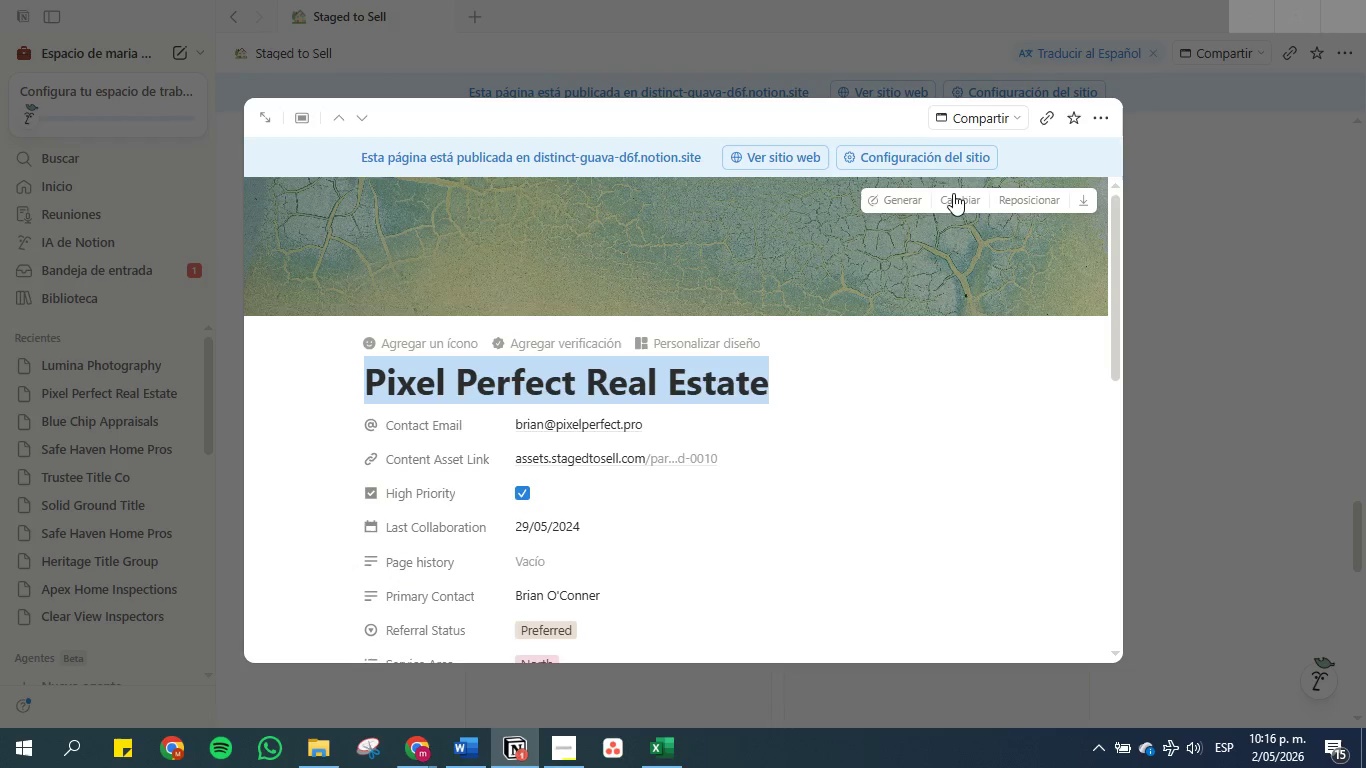 
left_click([955, 197])
 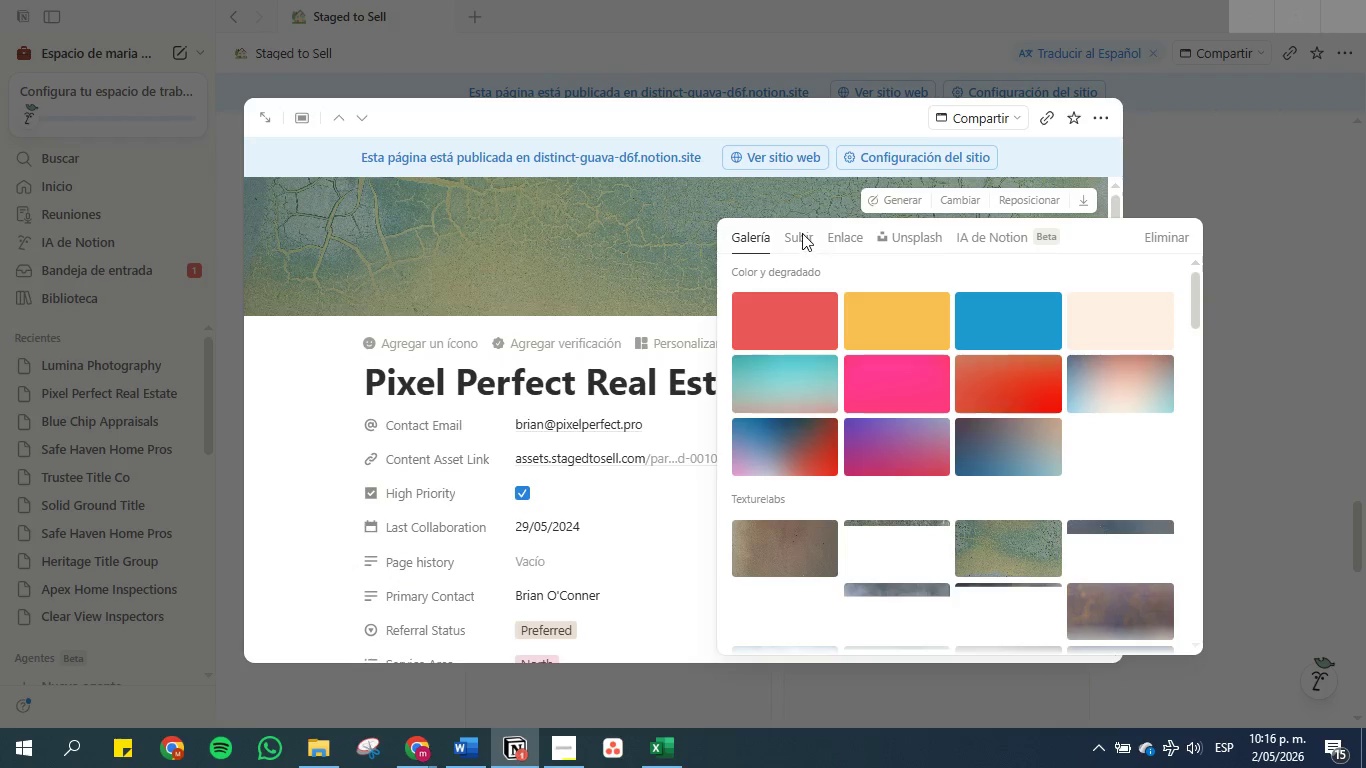 
left_click([905, 233])
 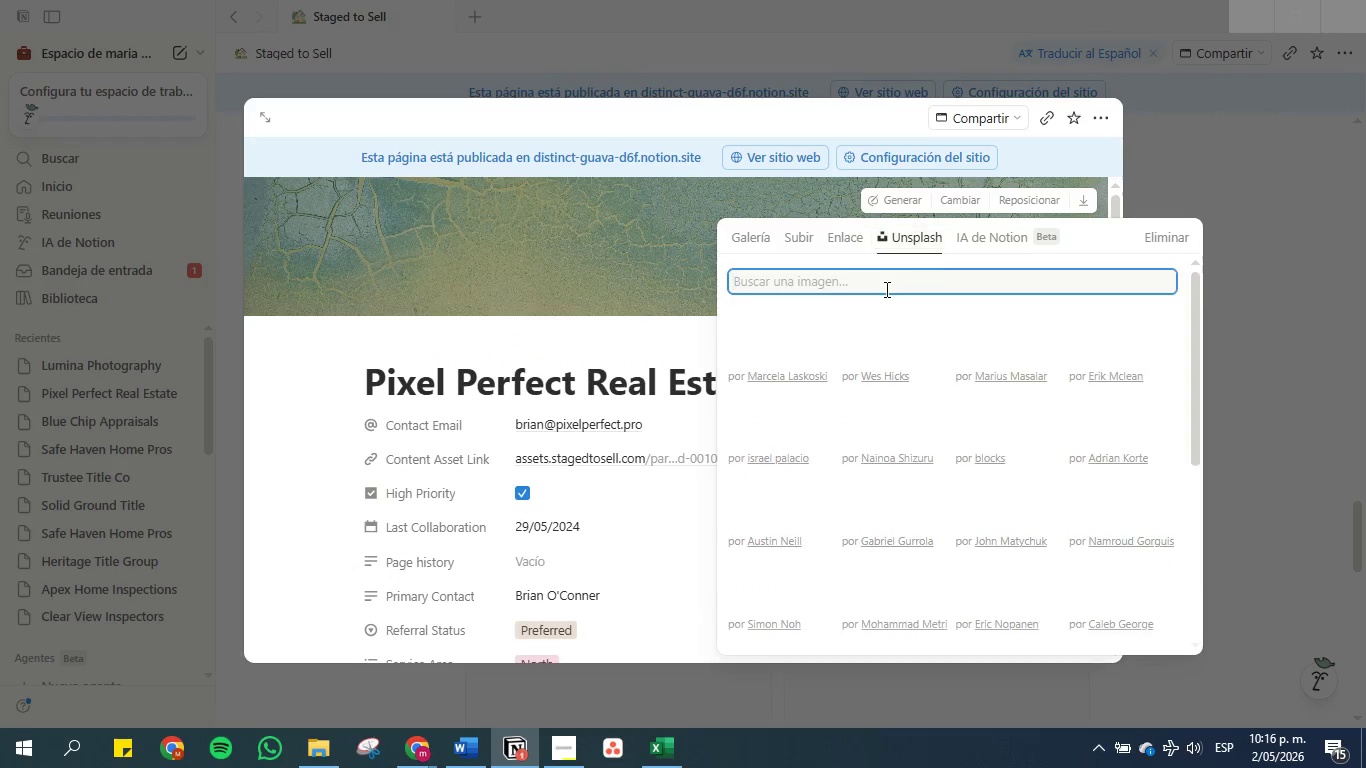 
left_click([884, 284])
 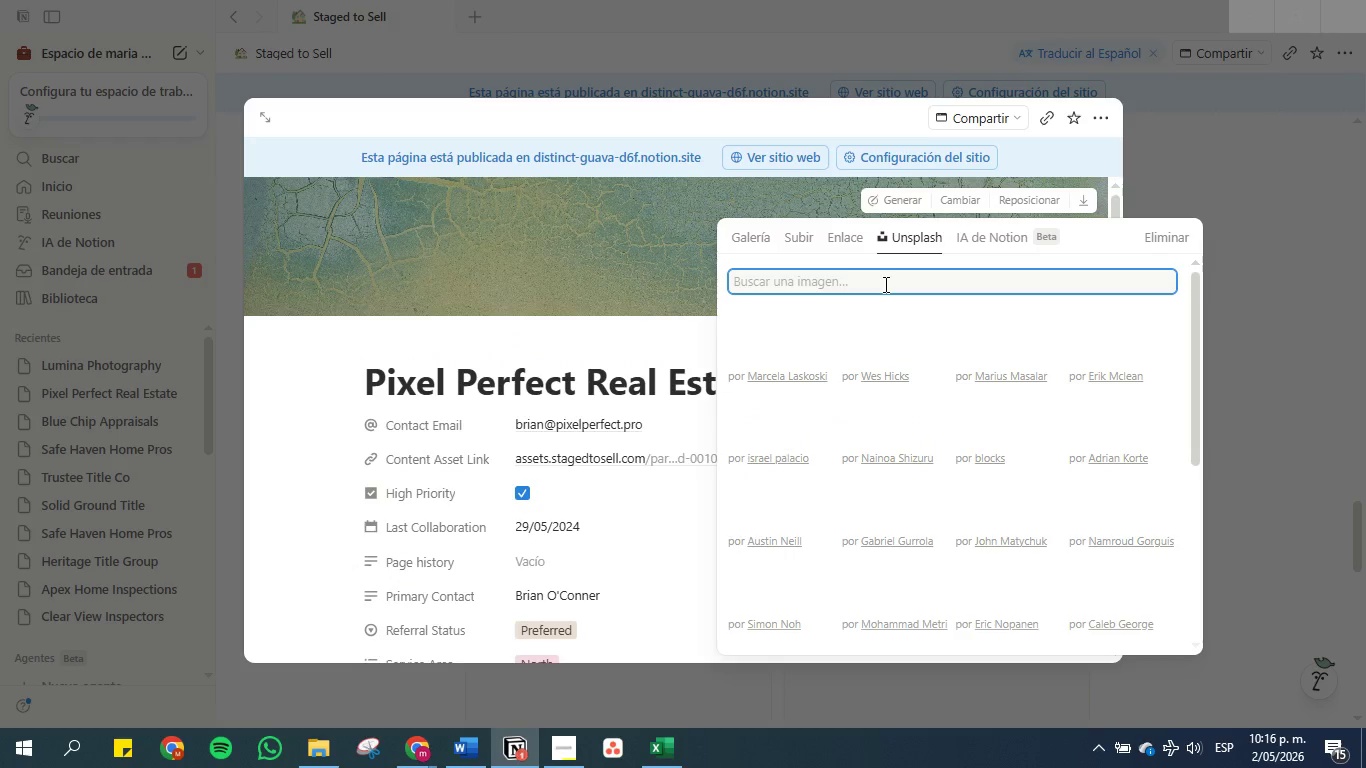 
key(Control+V)
 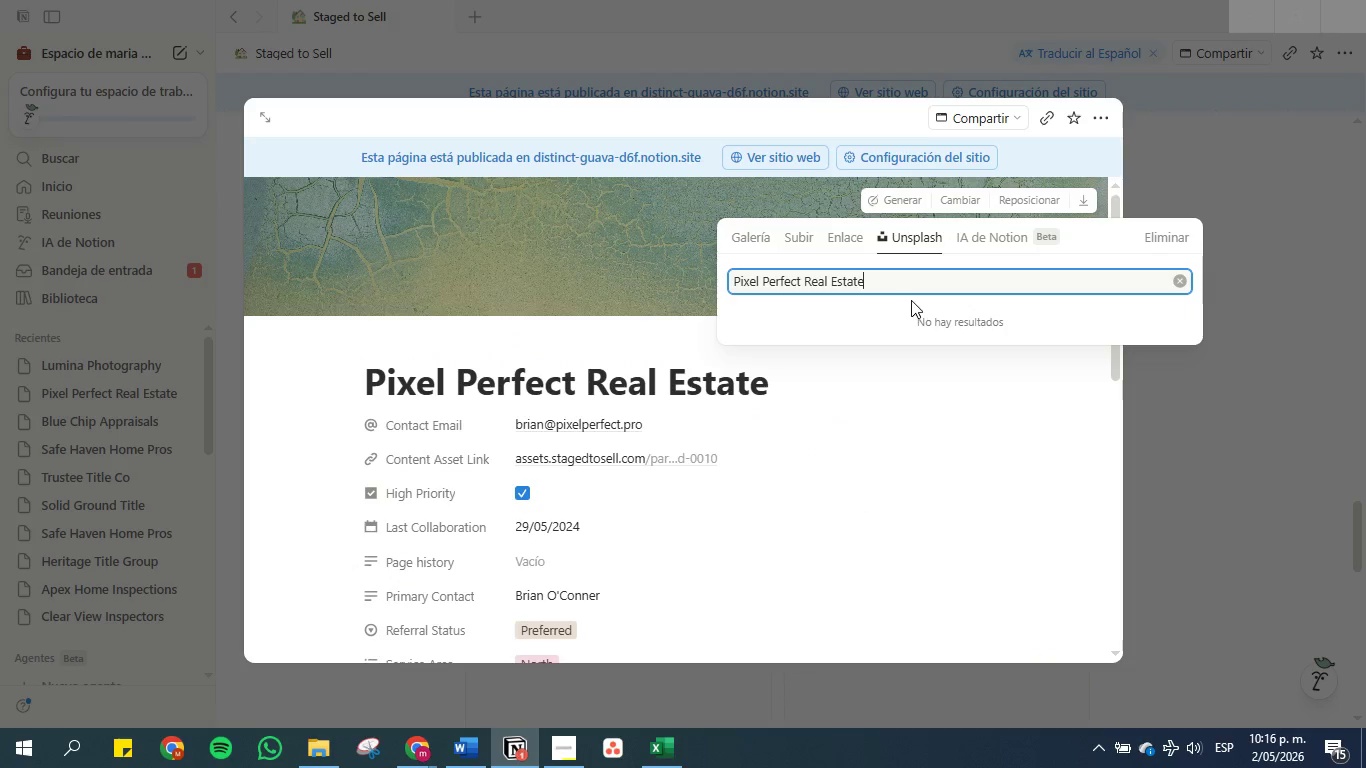 
left_click_drag(start_coordinate=[906, 280], to_coordinate=[802, 280])
 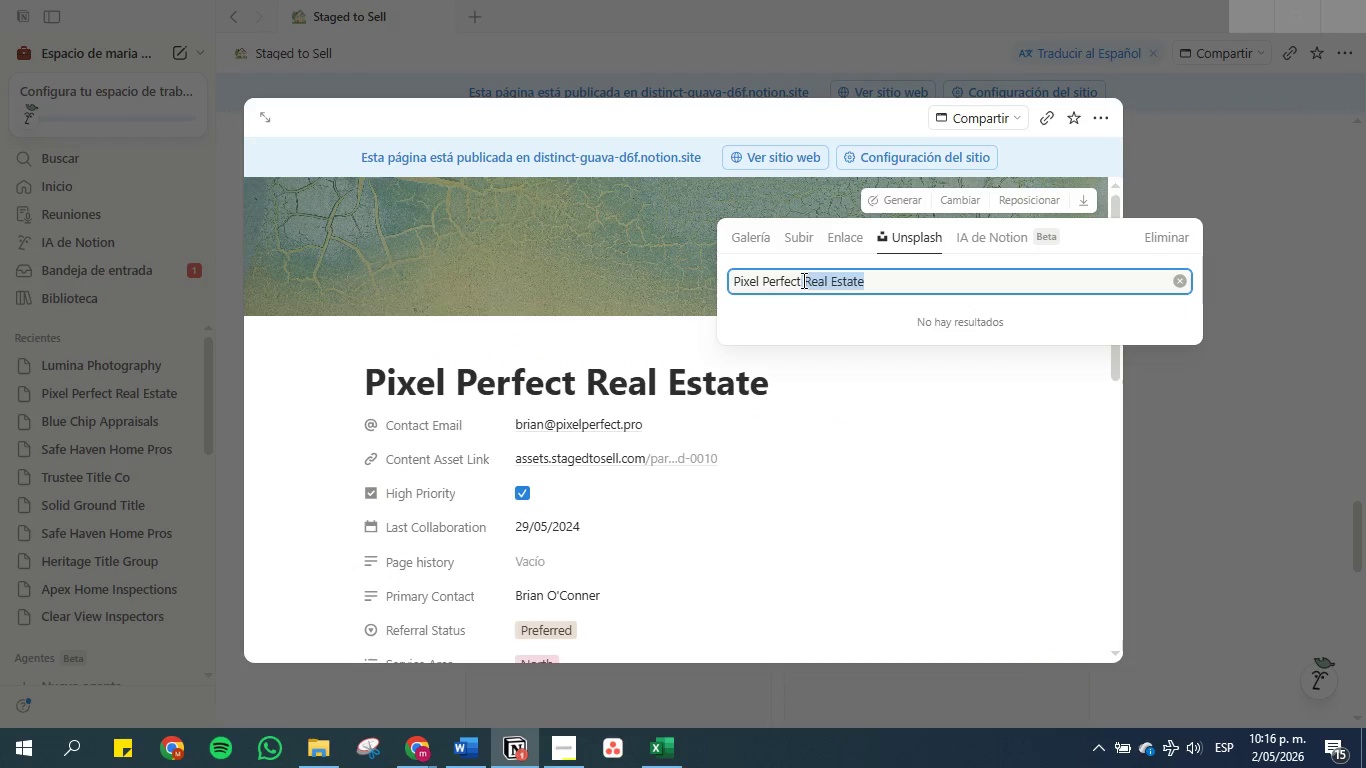 
key(Backspace)
 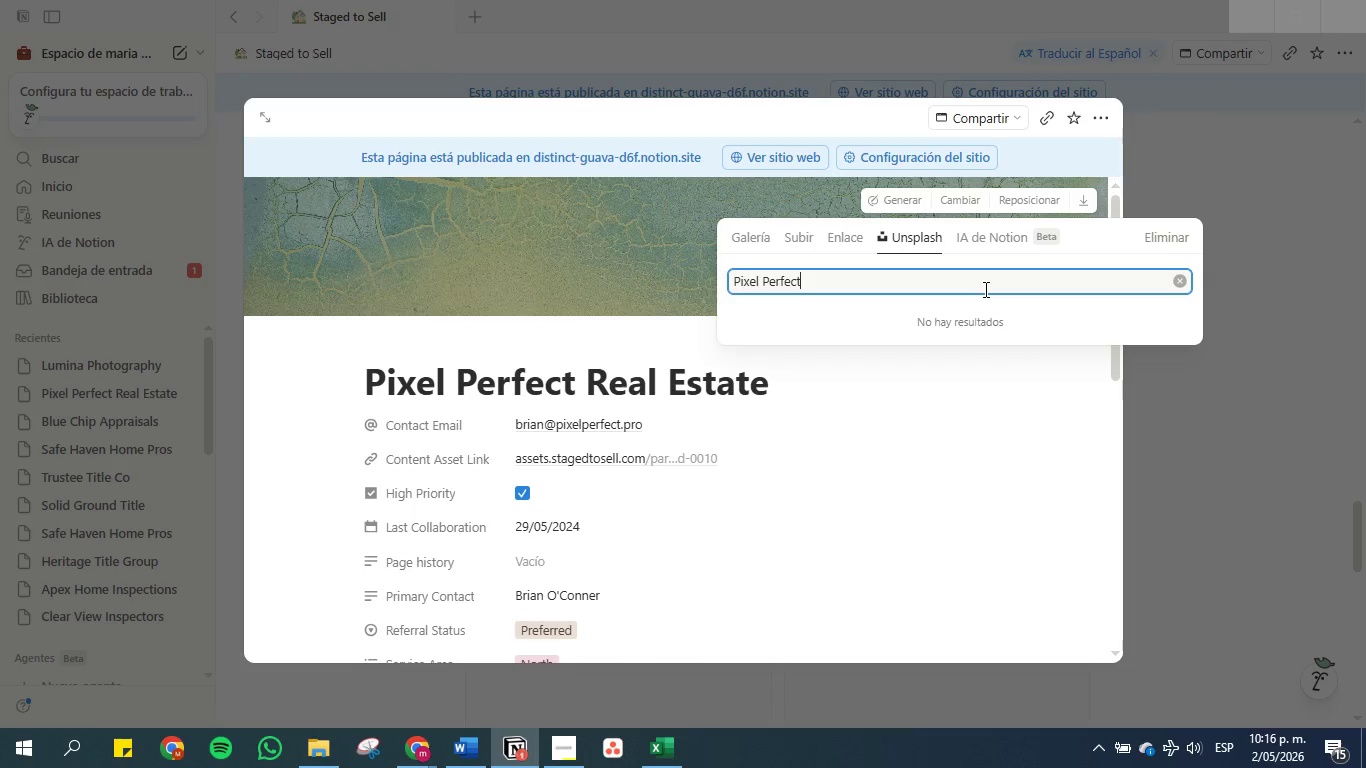 
hold_key(key=Backspace, duration=0.33)
 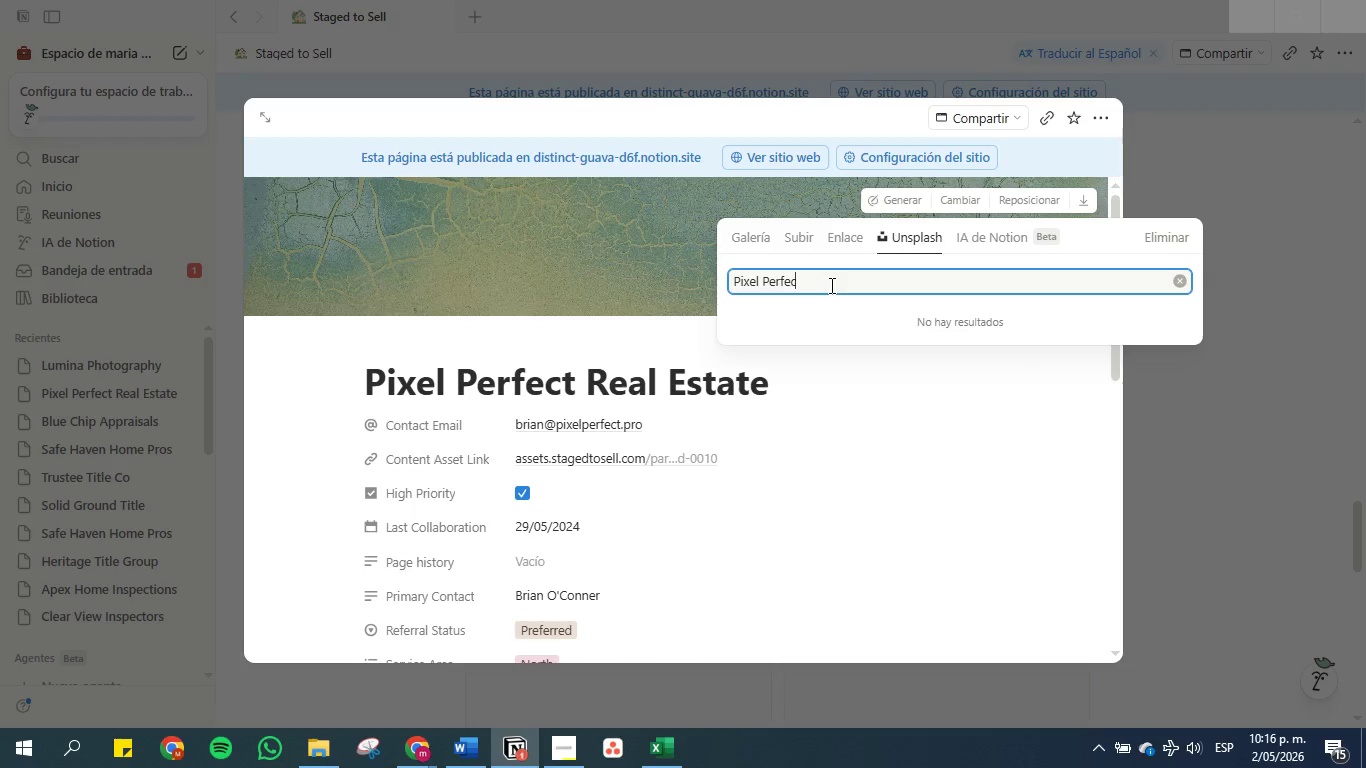 
key(Backspace)
 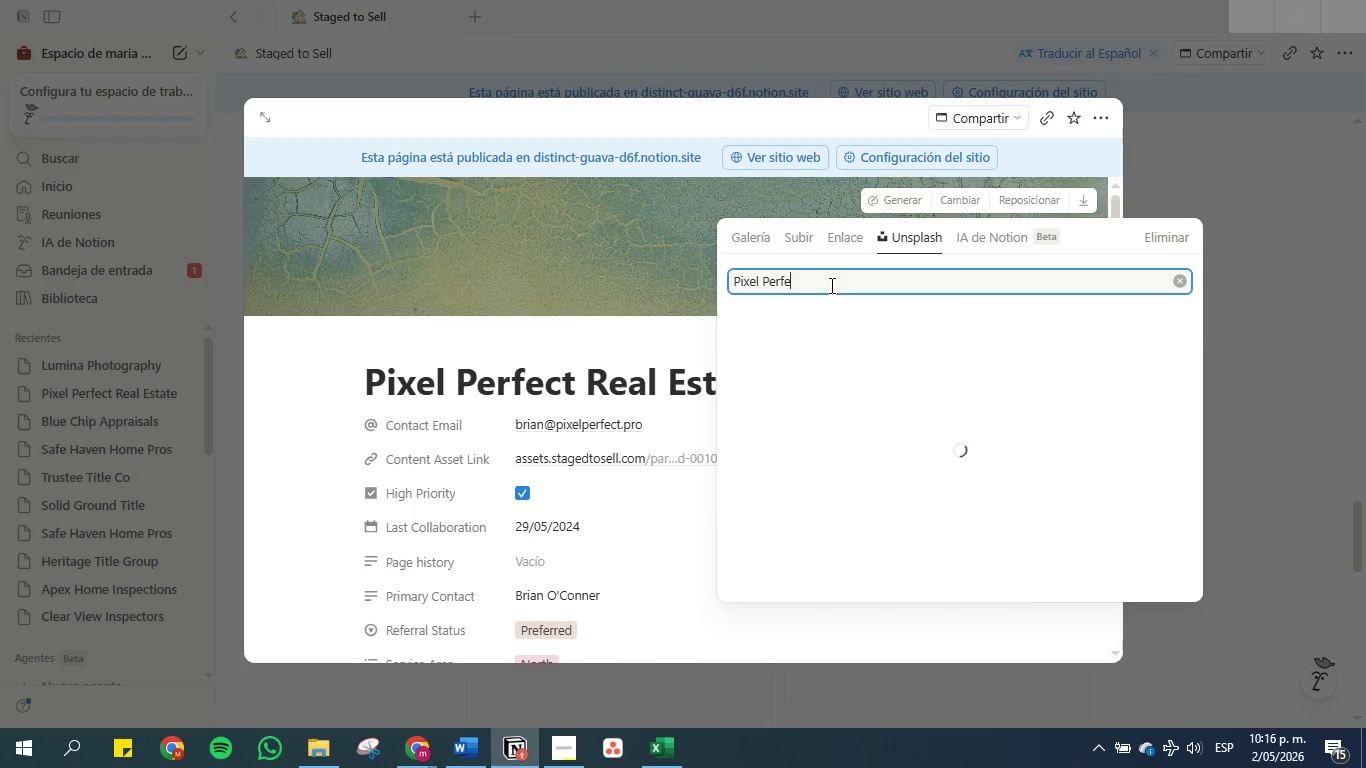 
key(Backspace)
 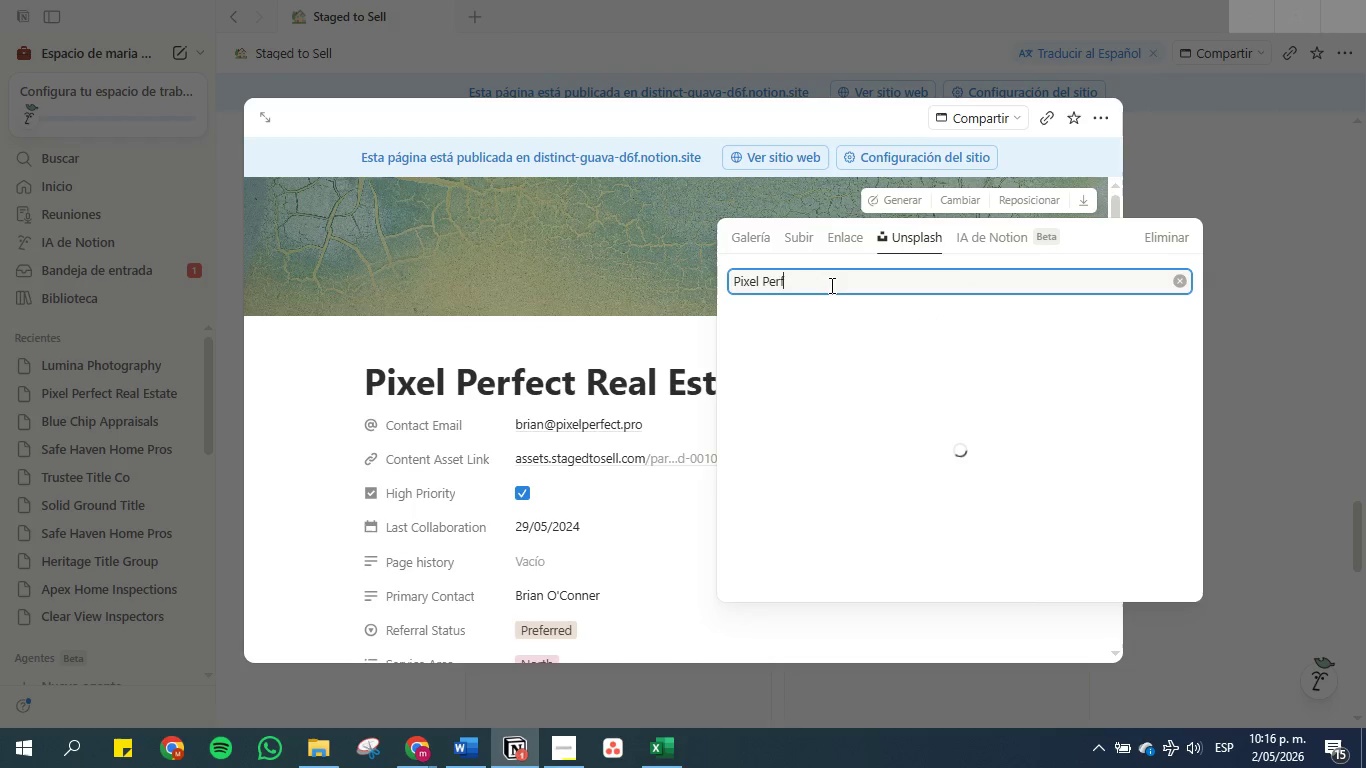 
key(Backspace)
 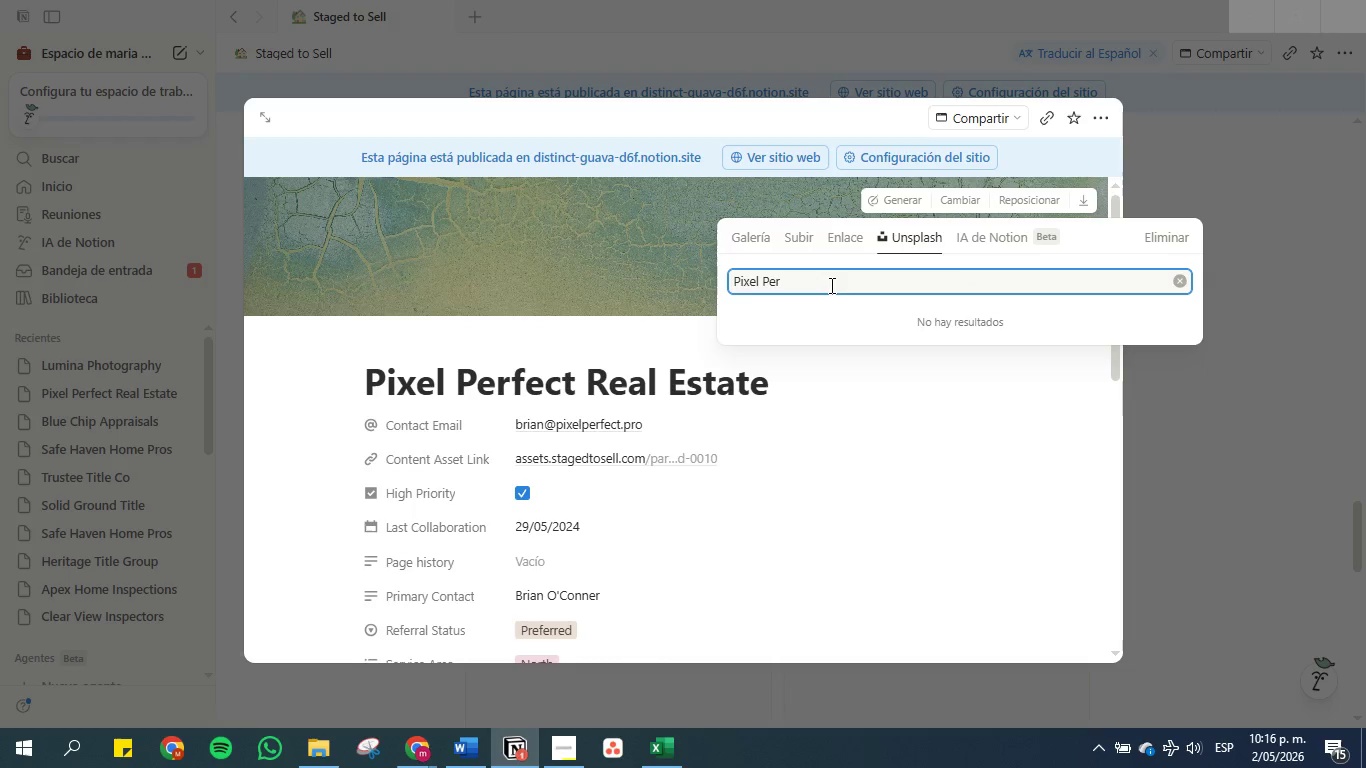 
key(Backspace)
 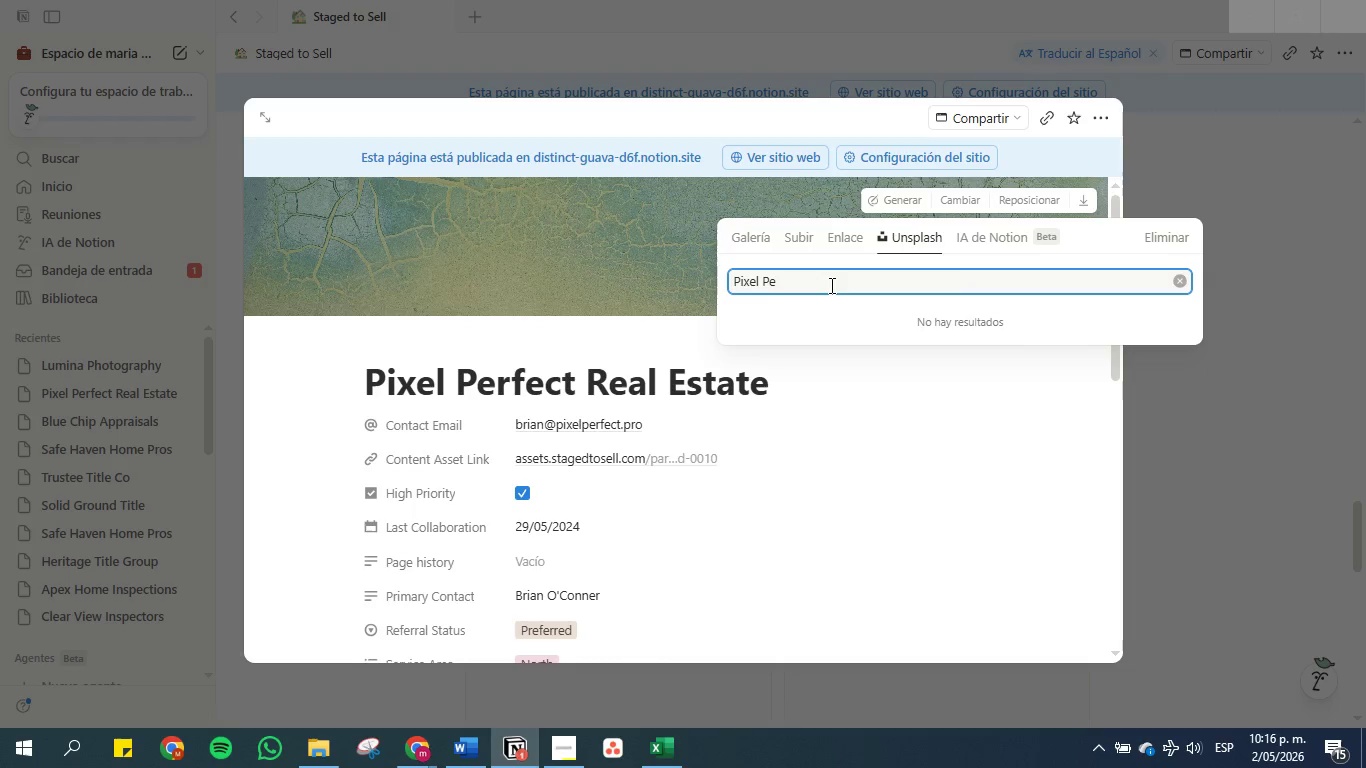 
key(Backspace)
 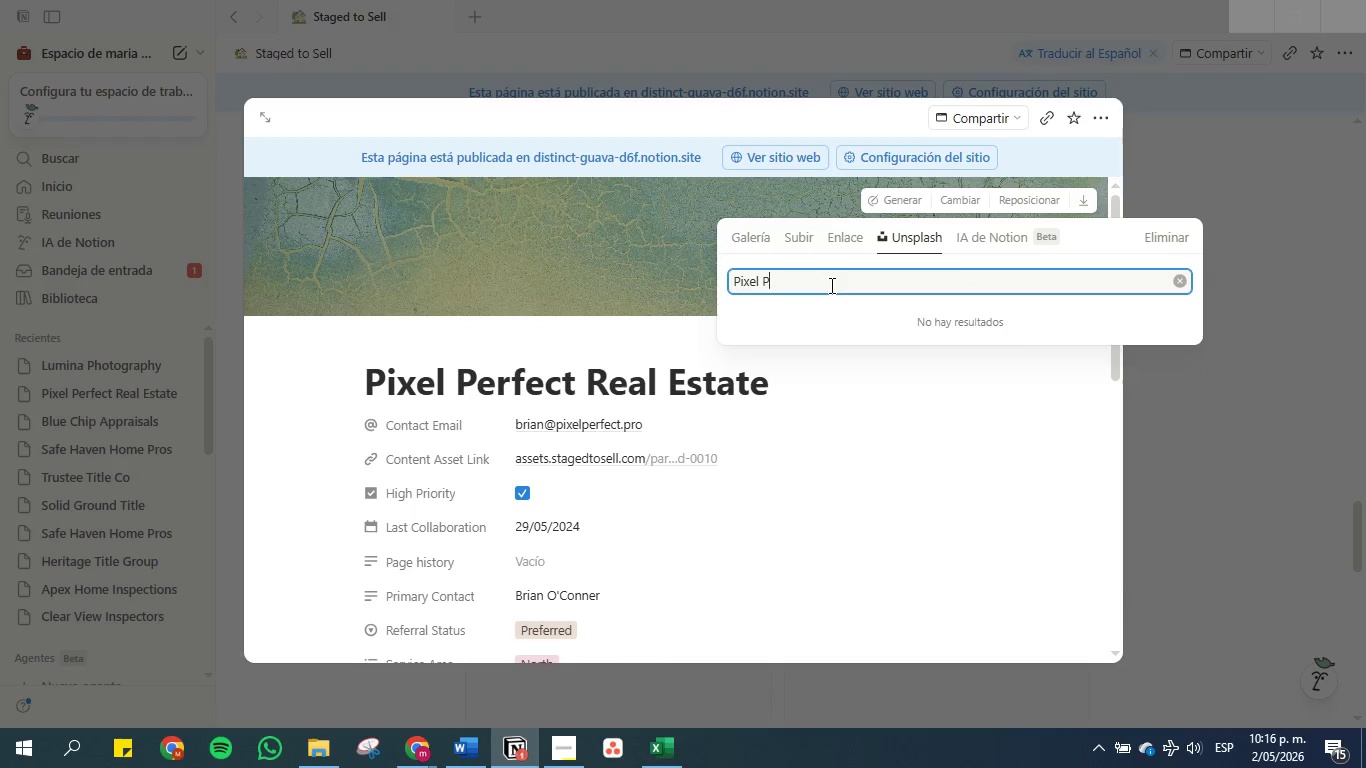 
key(Backspace)
 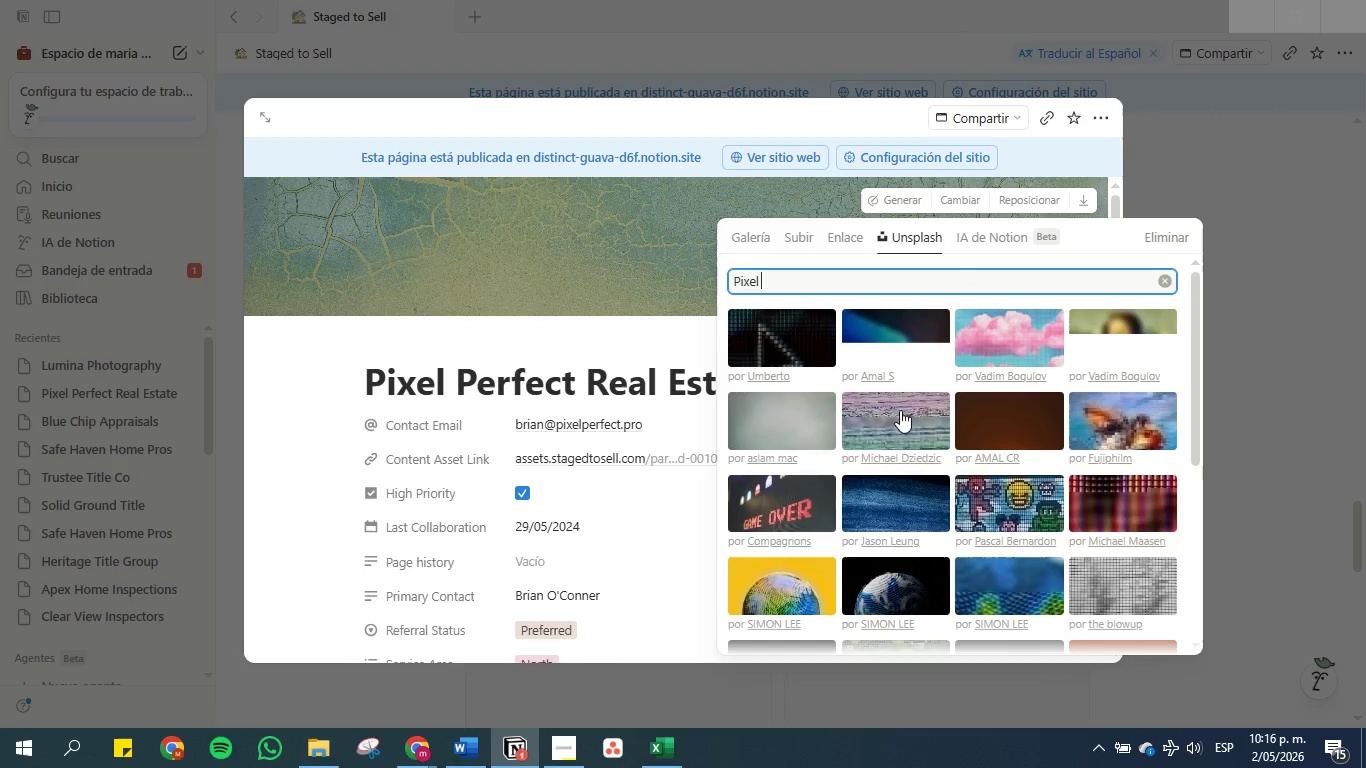 
double_click([790, 476])
 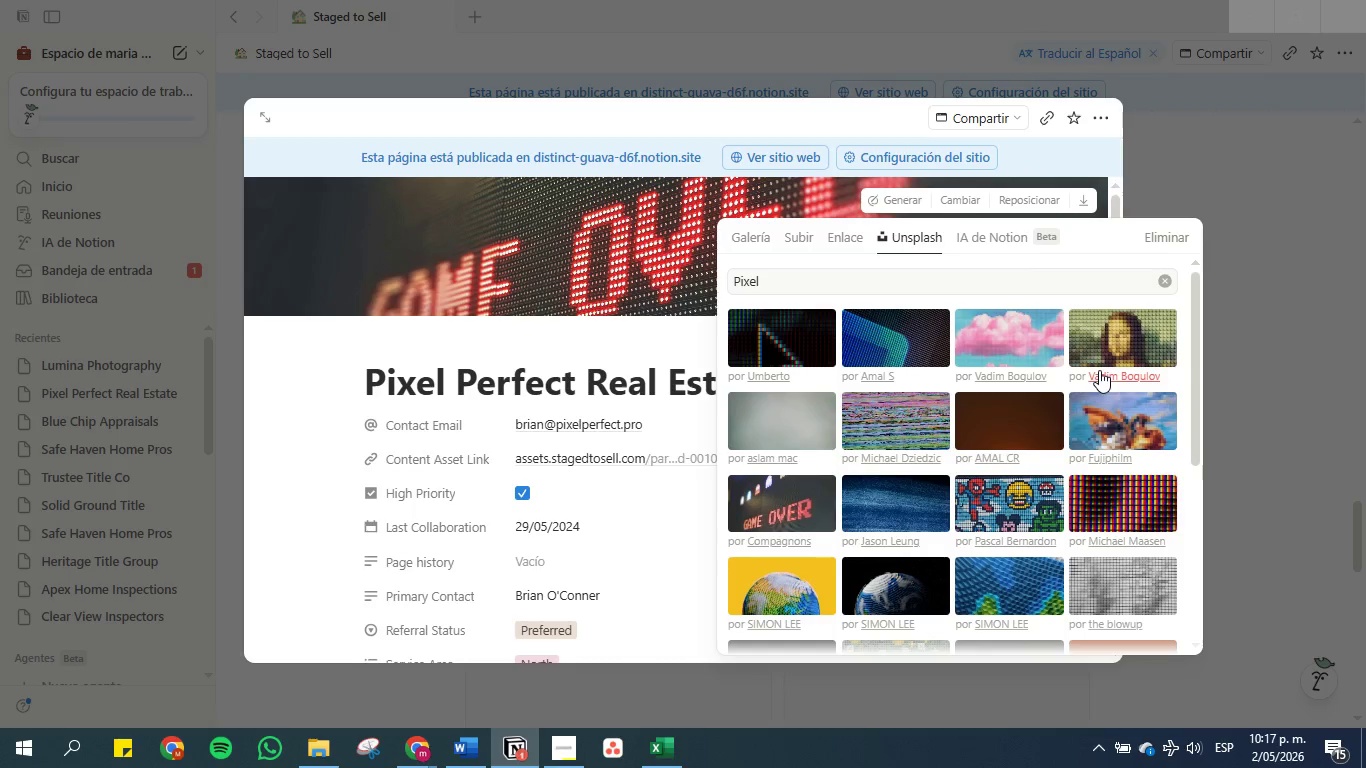 
wait(35.48)
 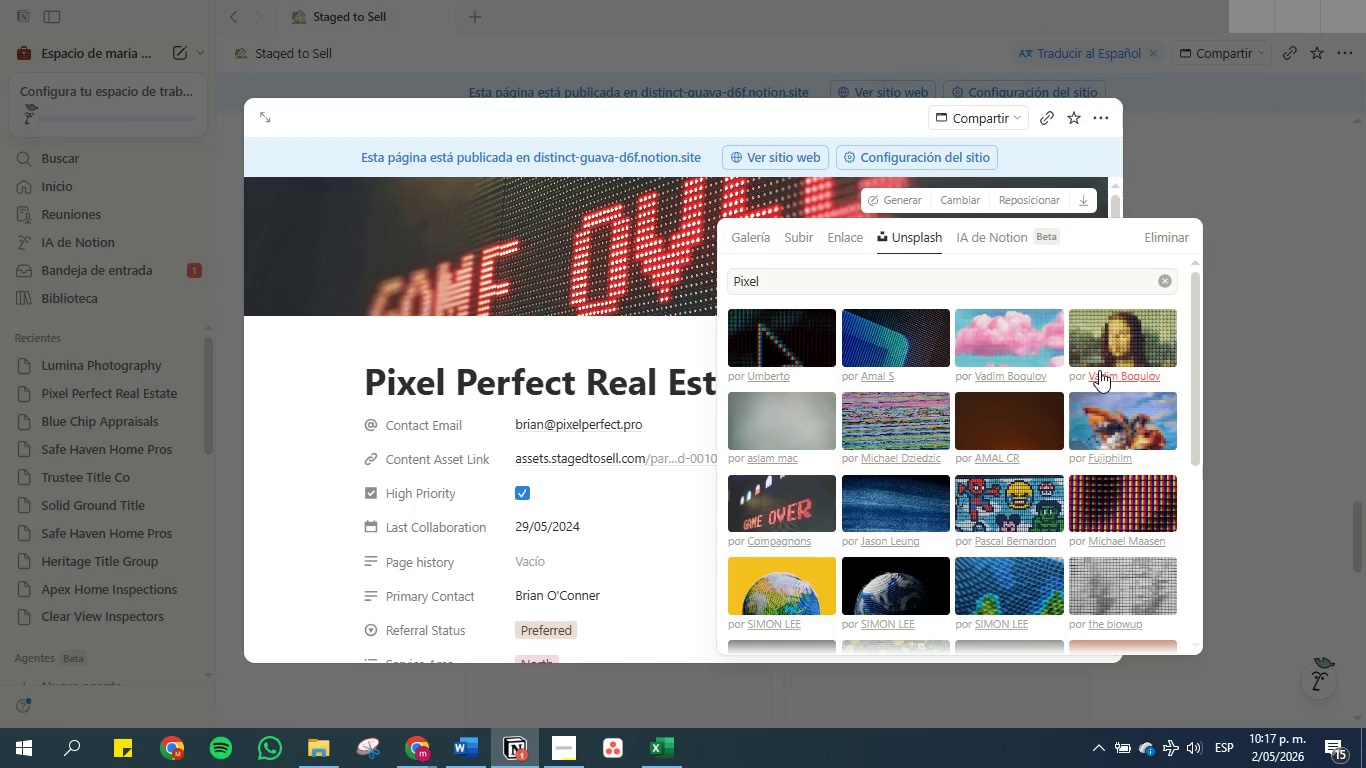 
double_click([890, 419])
 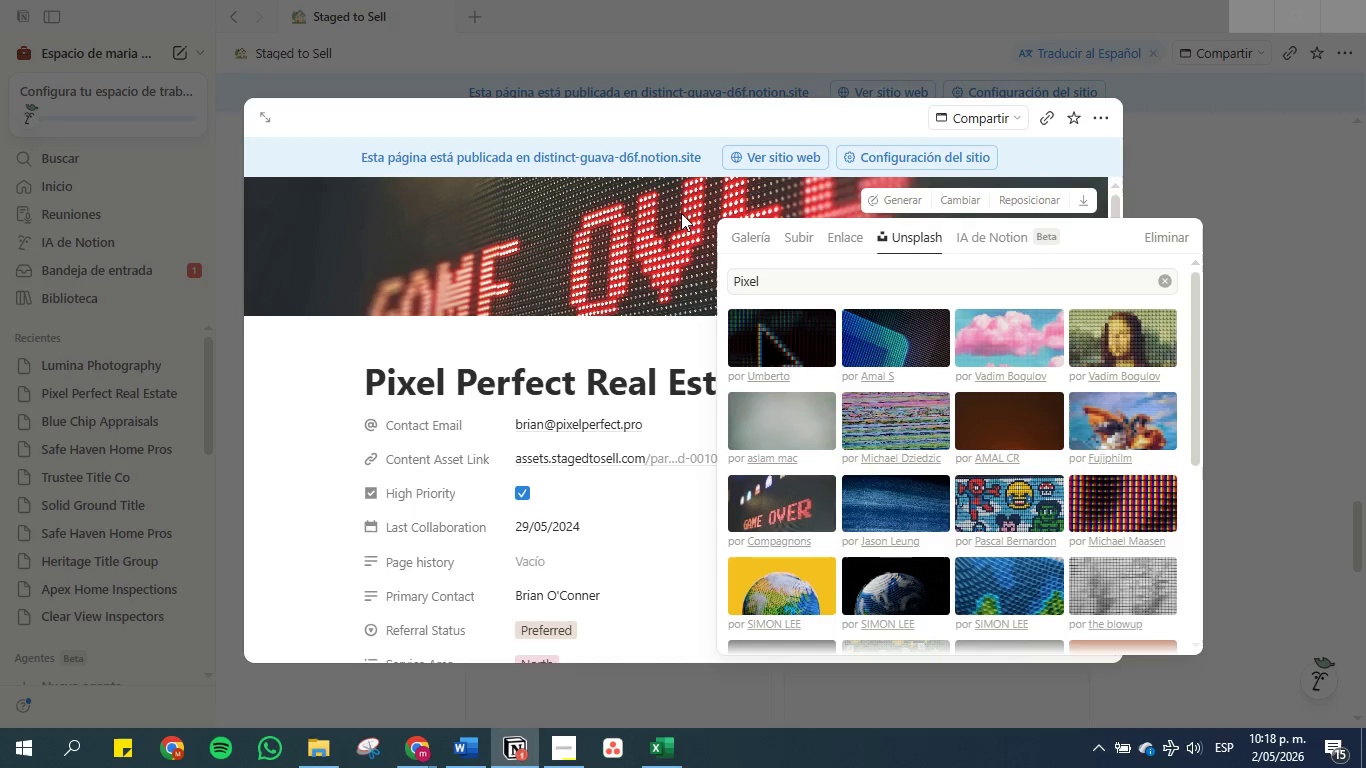 
wait(35.14)
 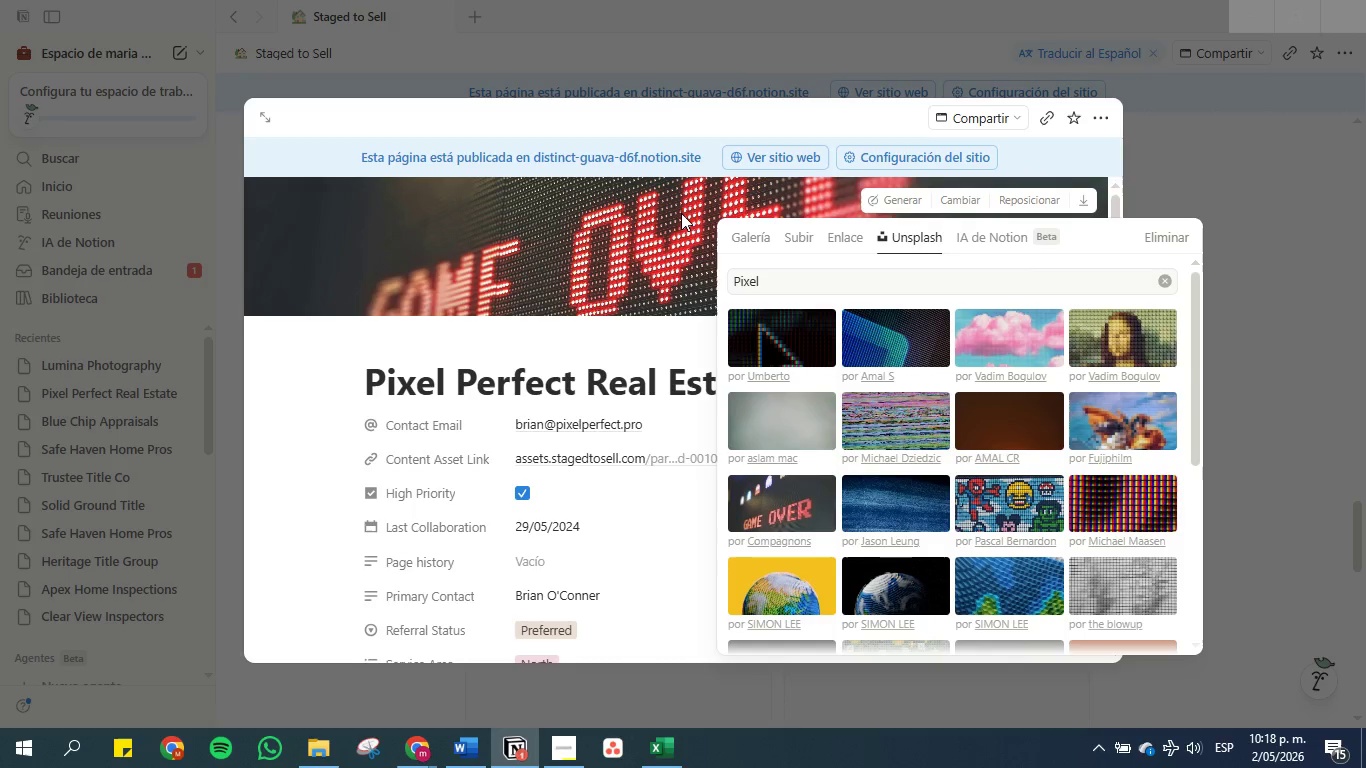 
double_click([885, 414])
 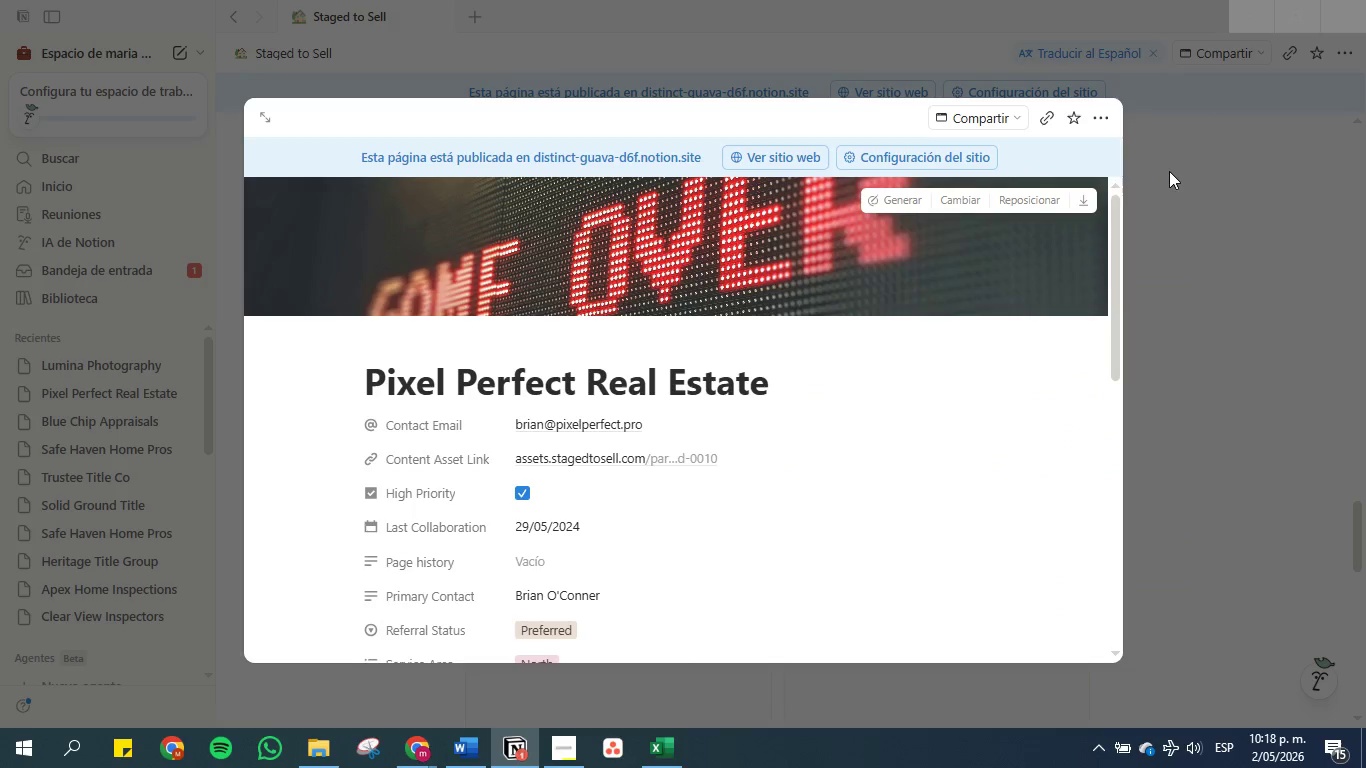 
double_click([1169, 171])
 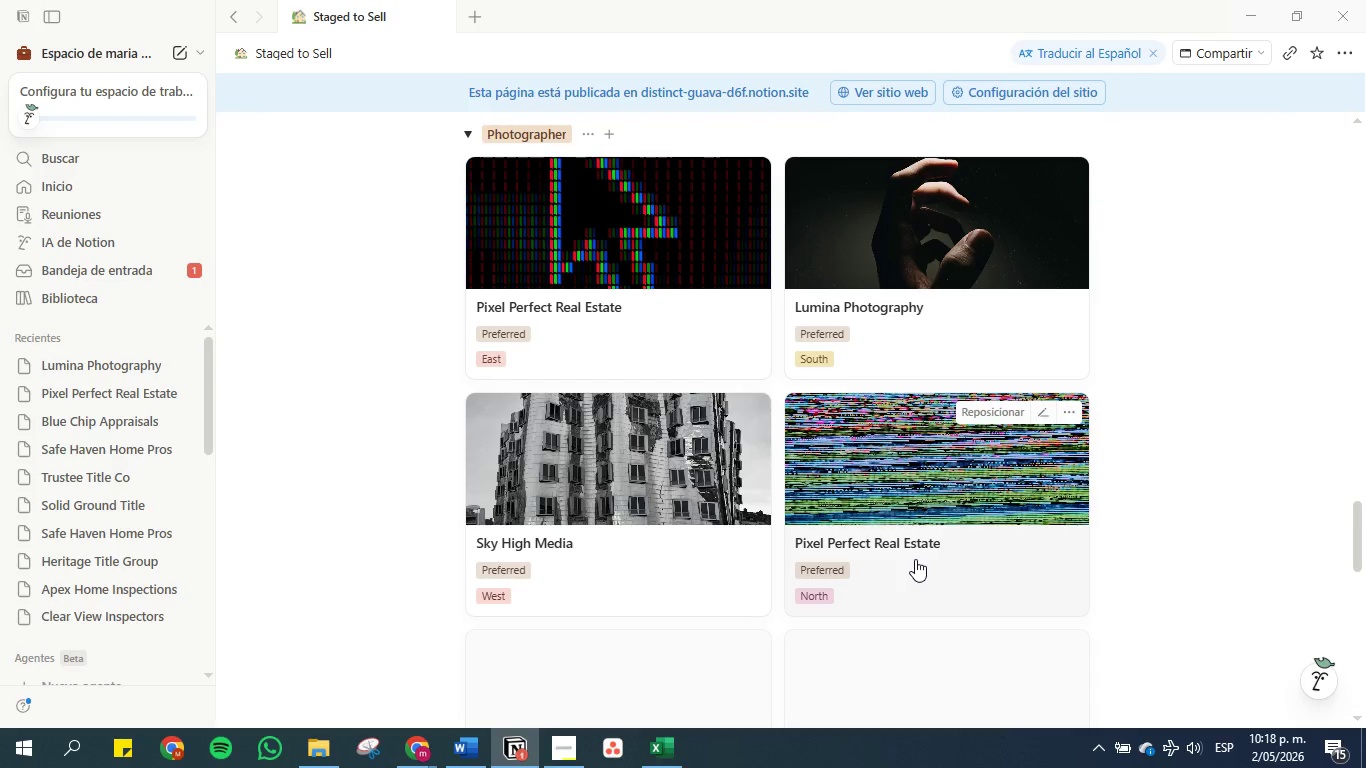 
scroll: coordinate [848, 473], scroll_direction: down, amount: 3.0
 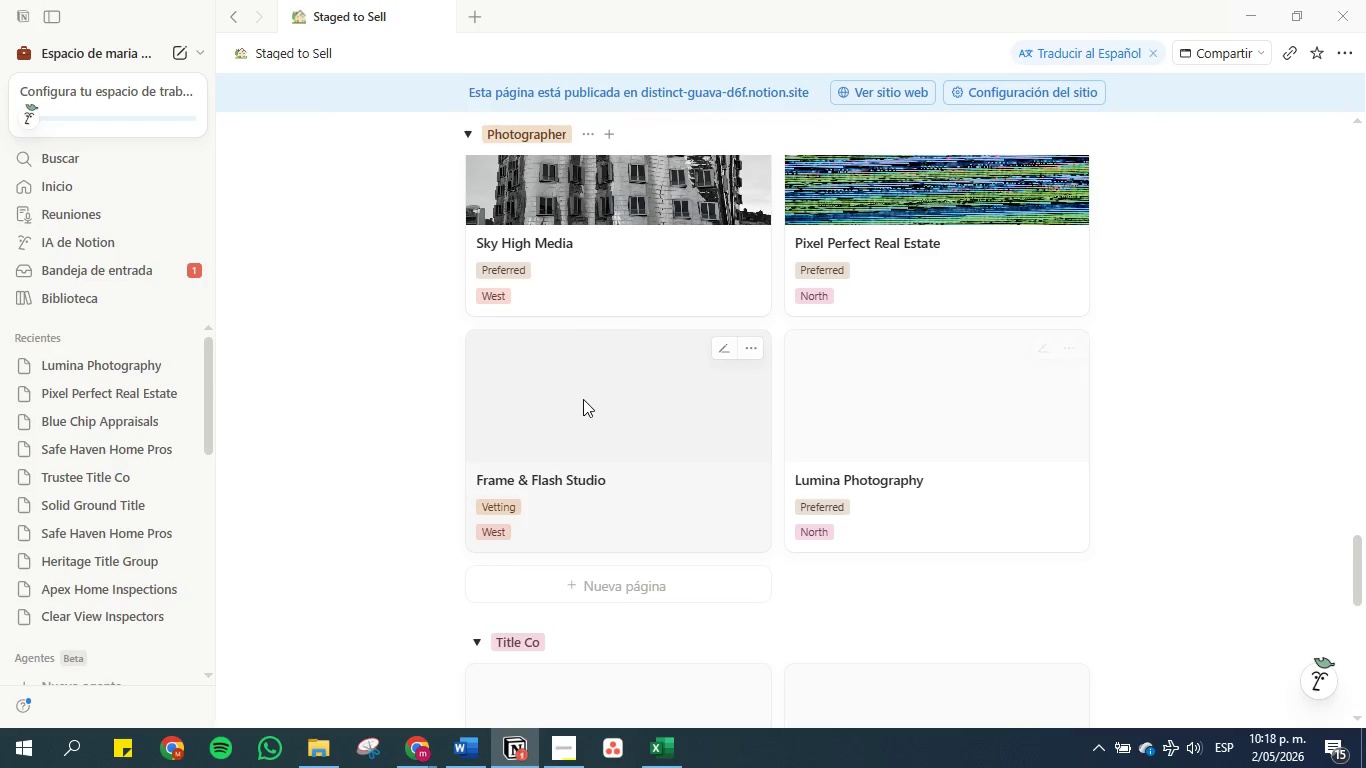 
left_click([576, 399])
 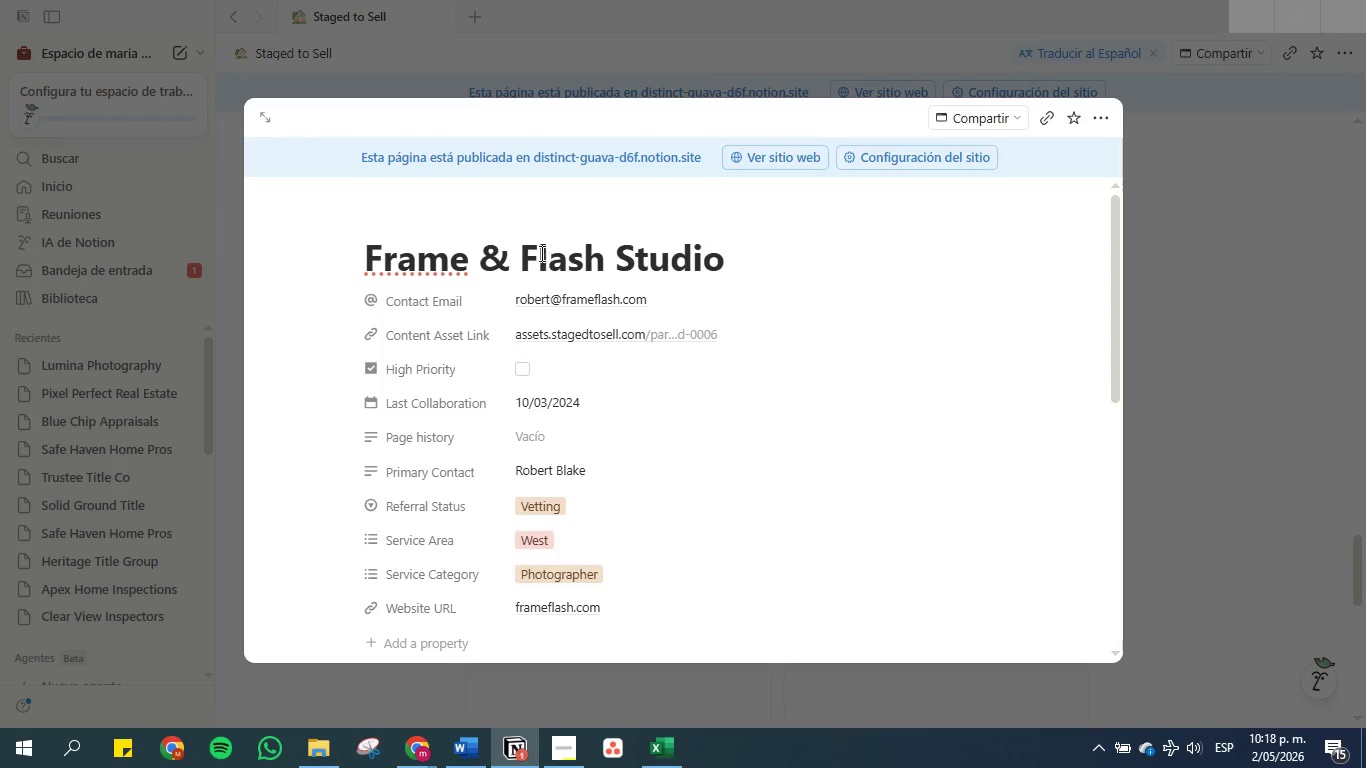 
double_click([549, 252])
 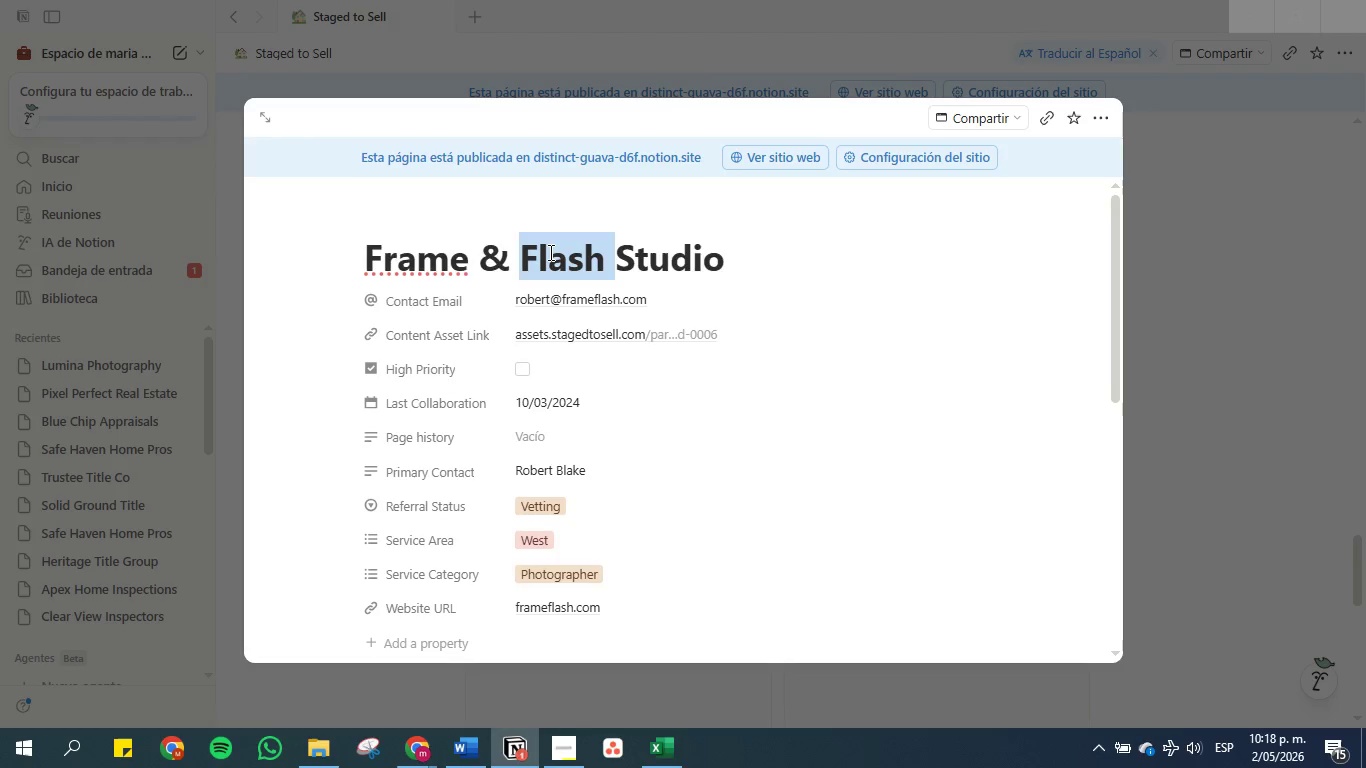 
triple_click([549, 252])
 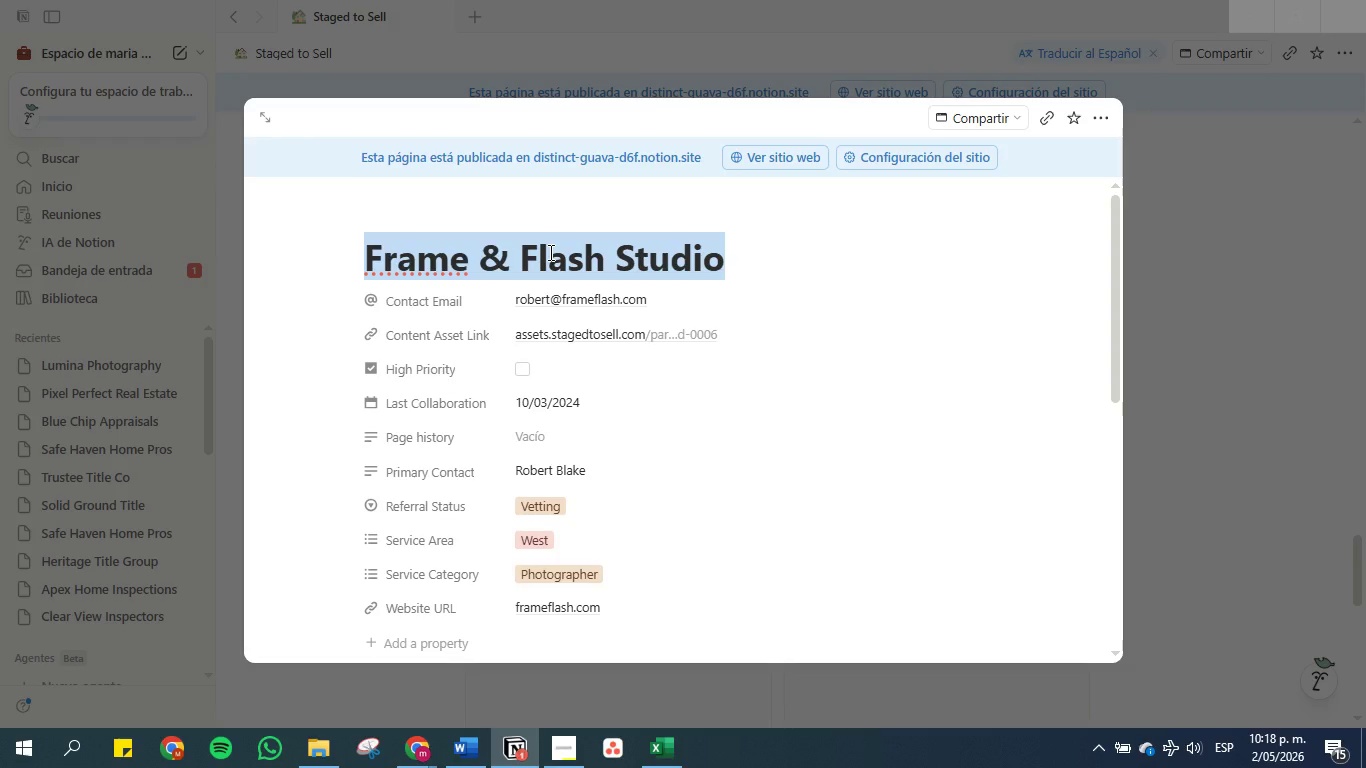 
key(Control+C)
 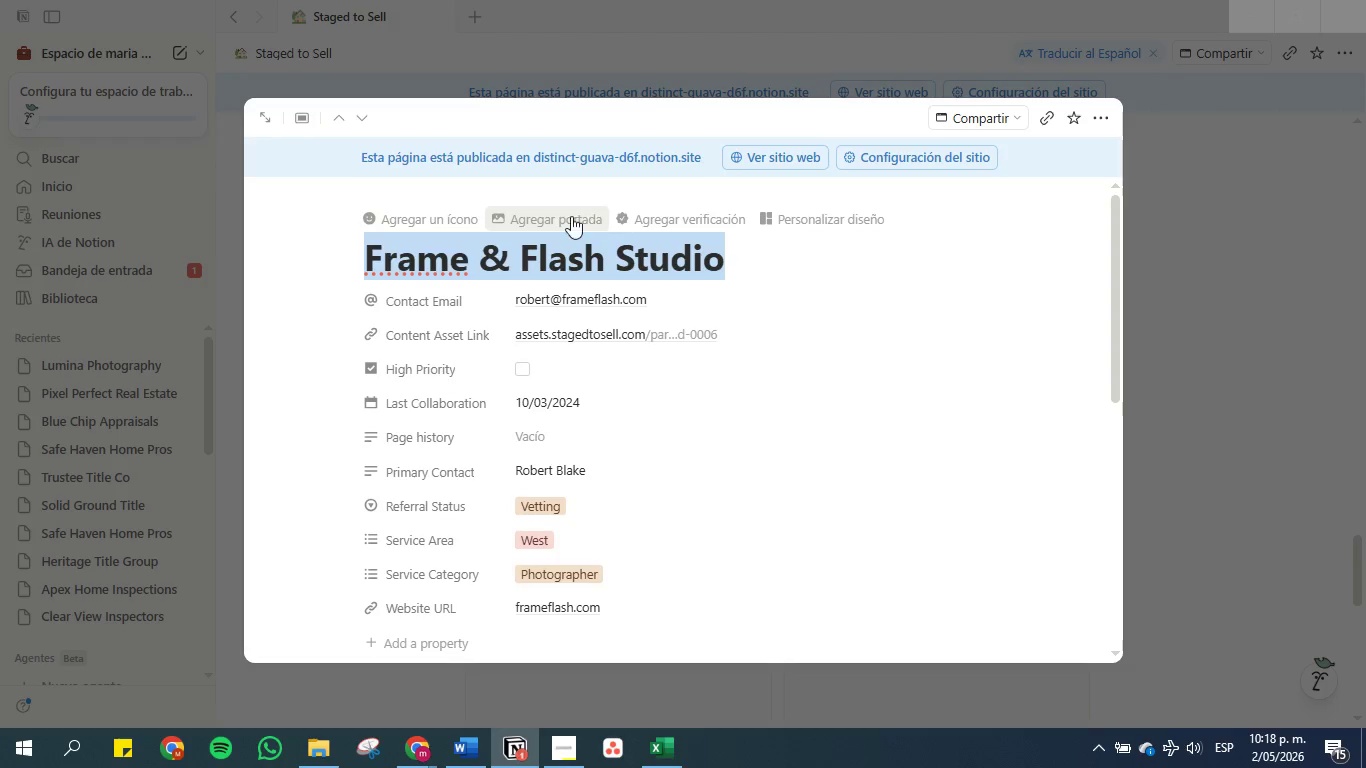 
left_click([556, 216])
 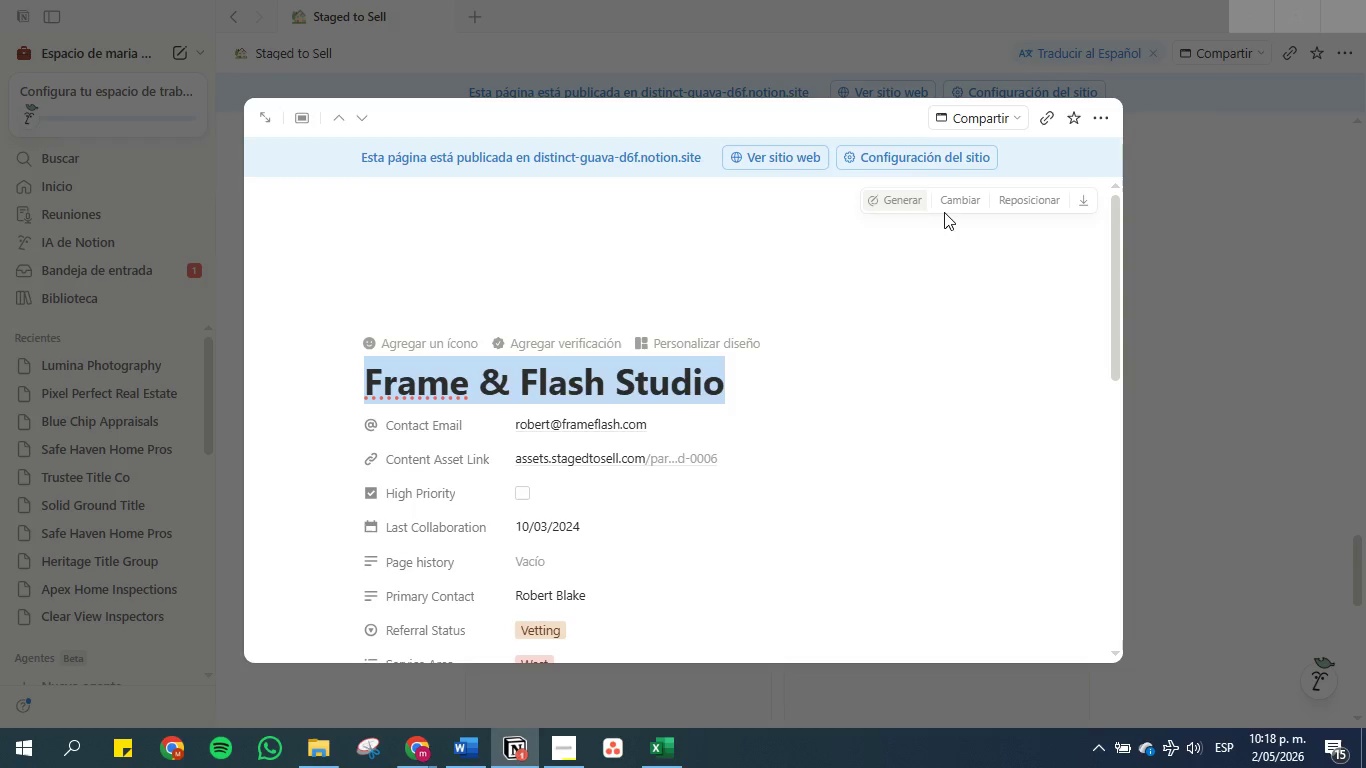 
left_click([948, 209])
 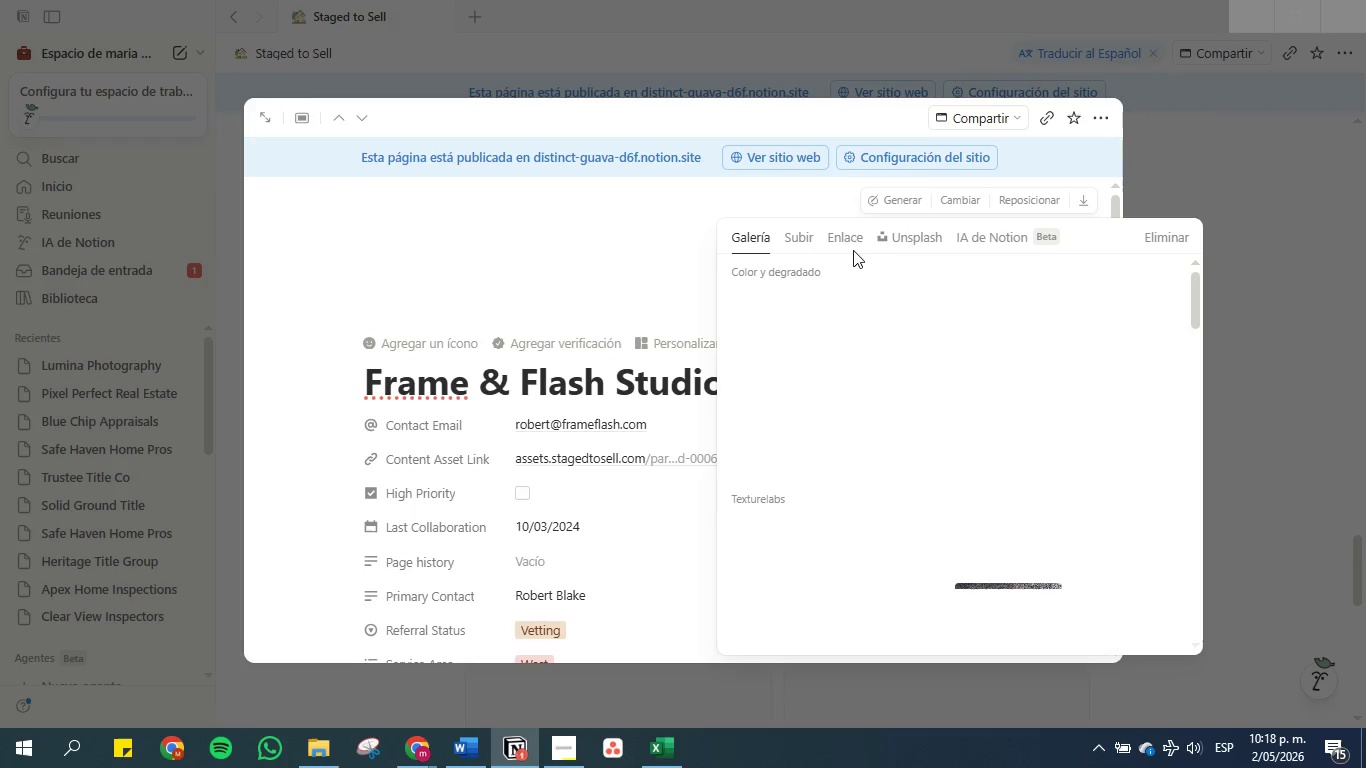 
left_click([923, 234])
 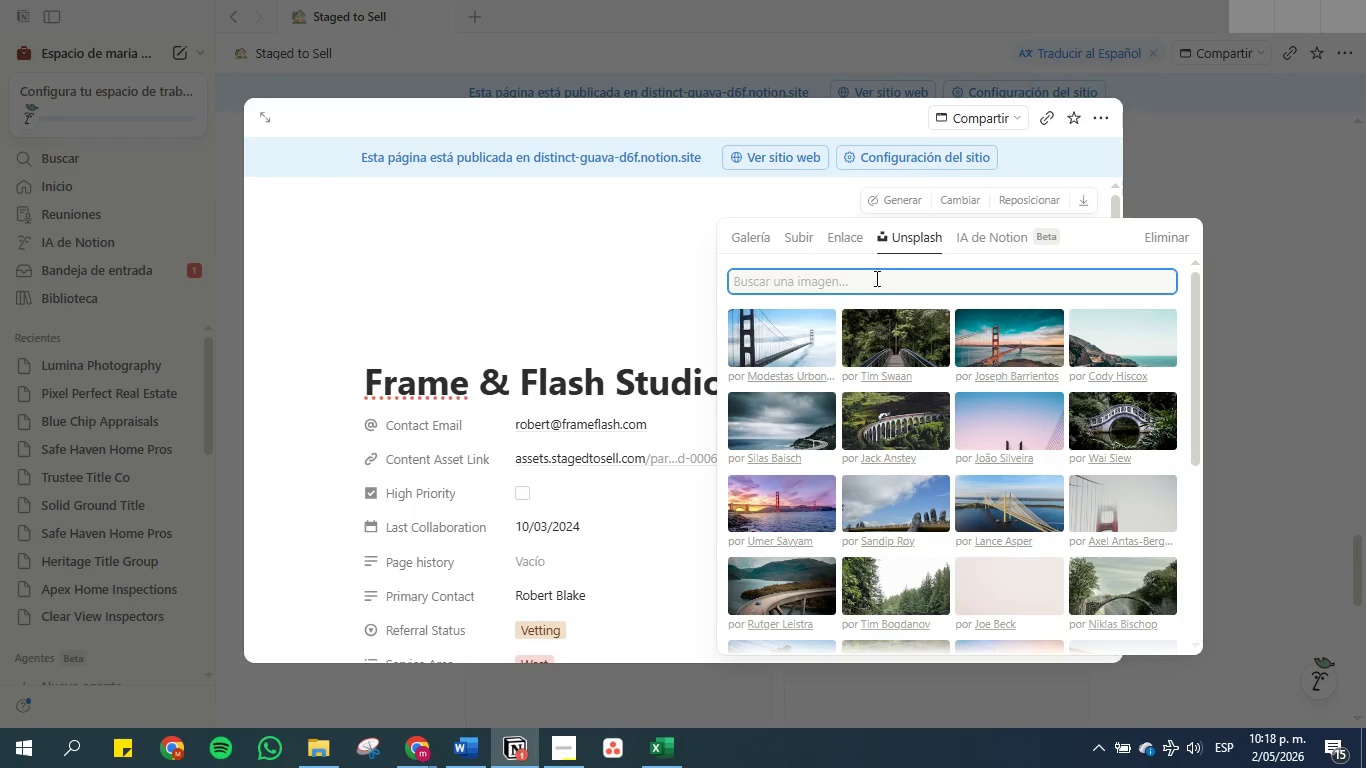 
key(Control+V)
 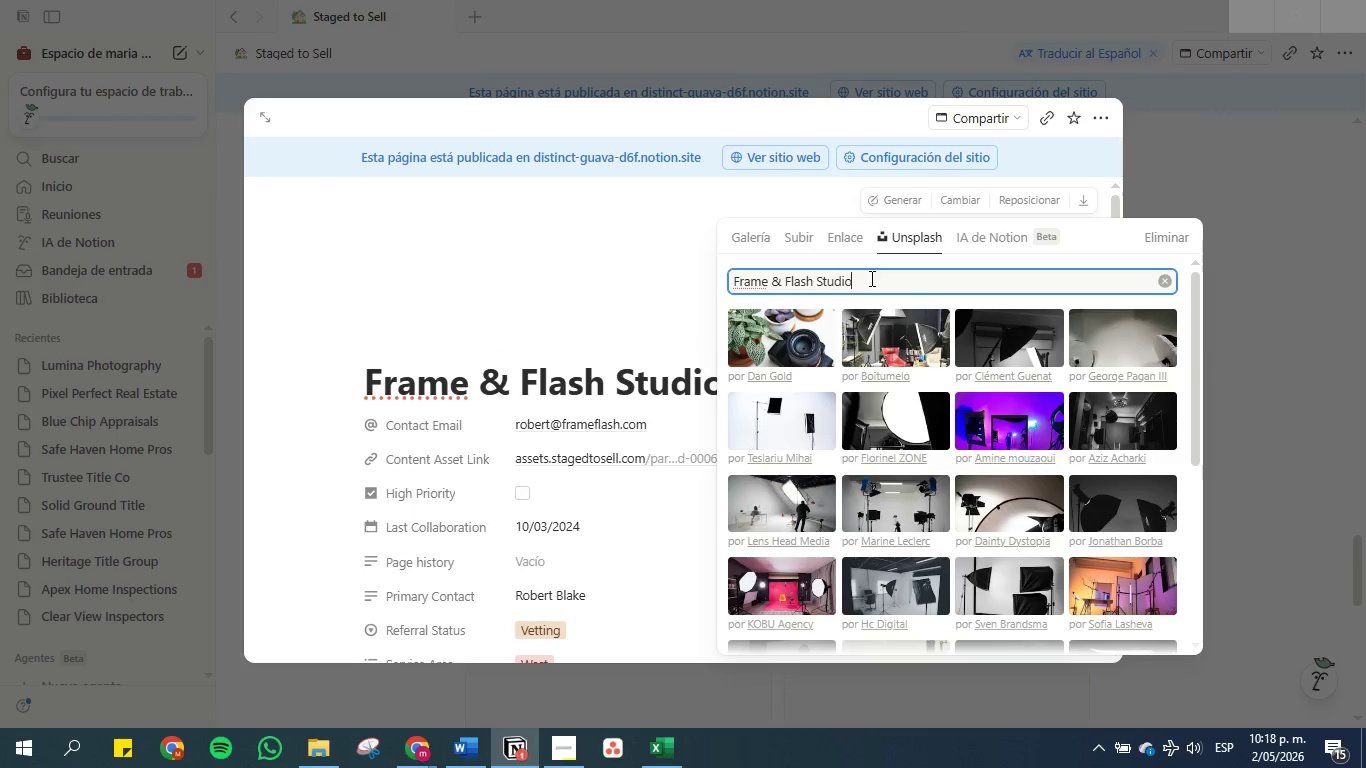 
double_click([786, 420])
 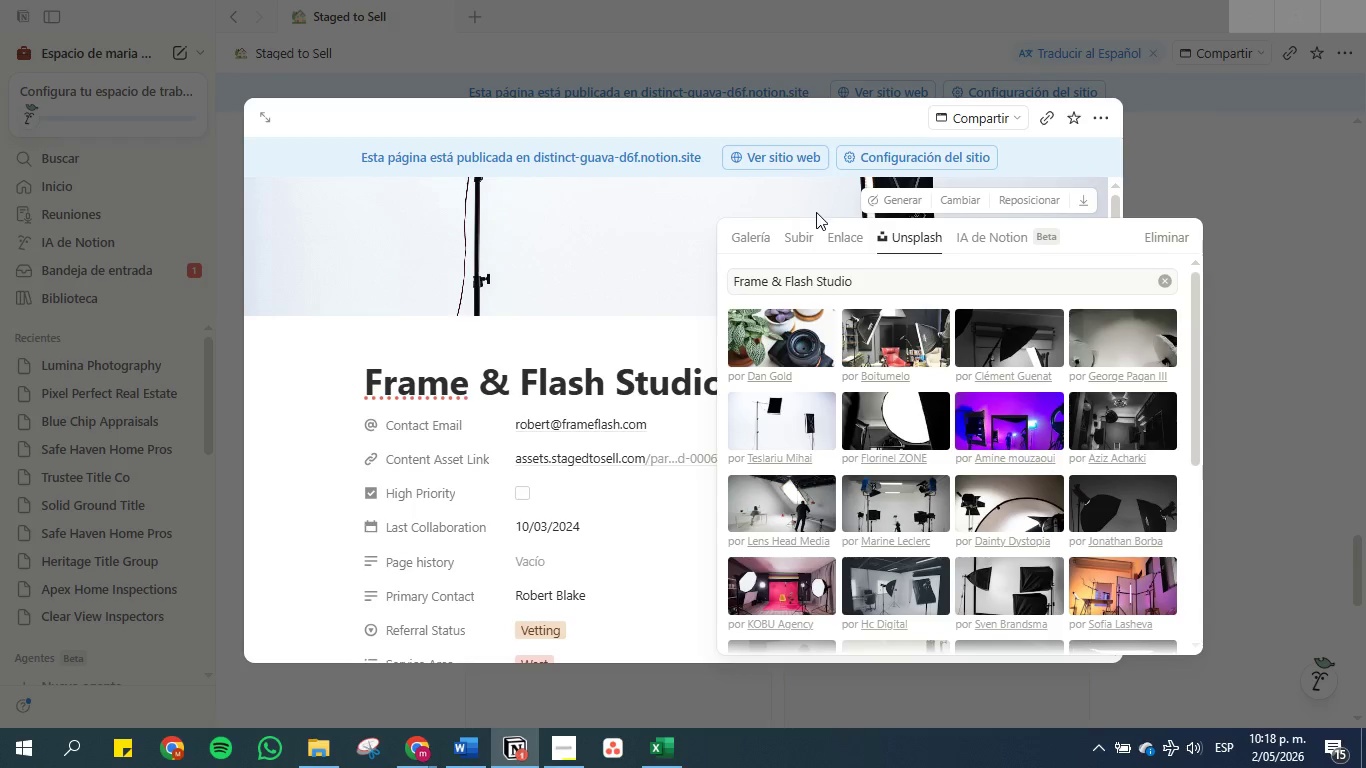 
wait(21.44)
 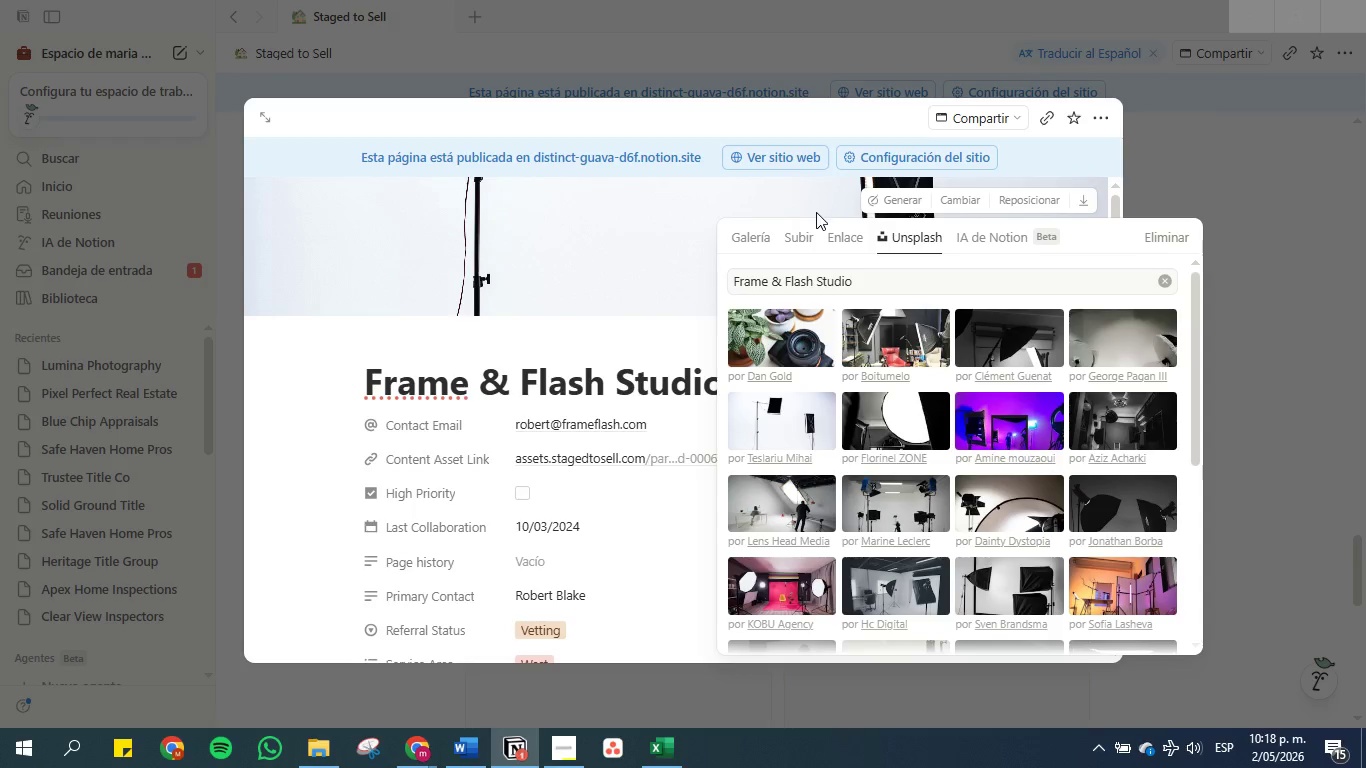 
left_click([1186, 137])
 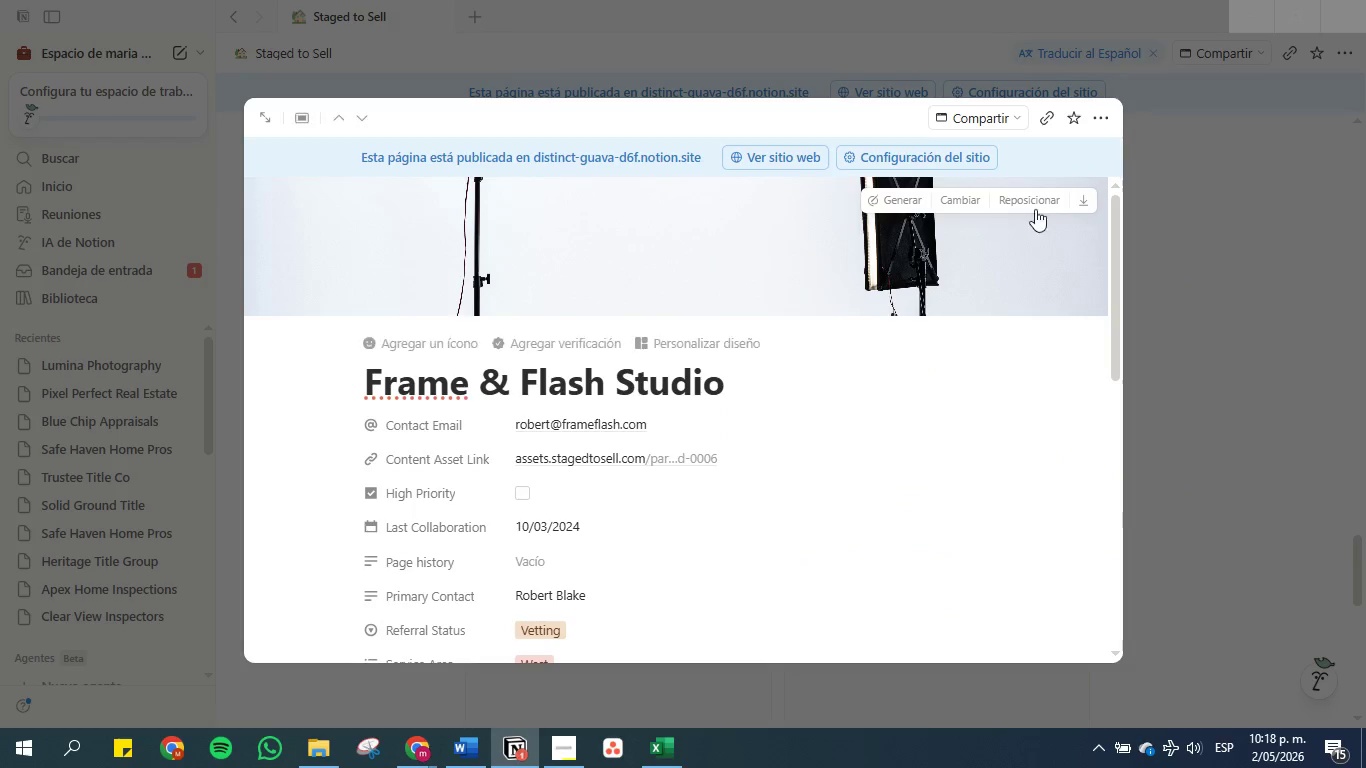 
left_click([1257, 232])
 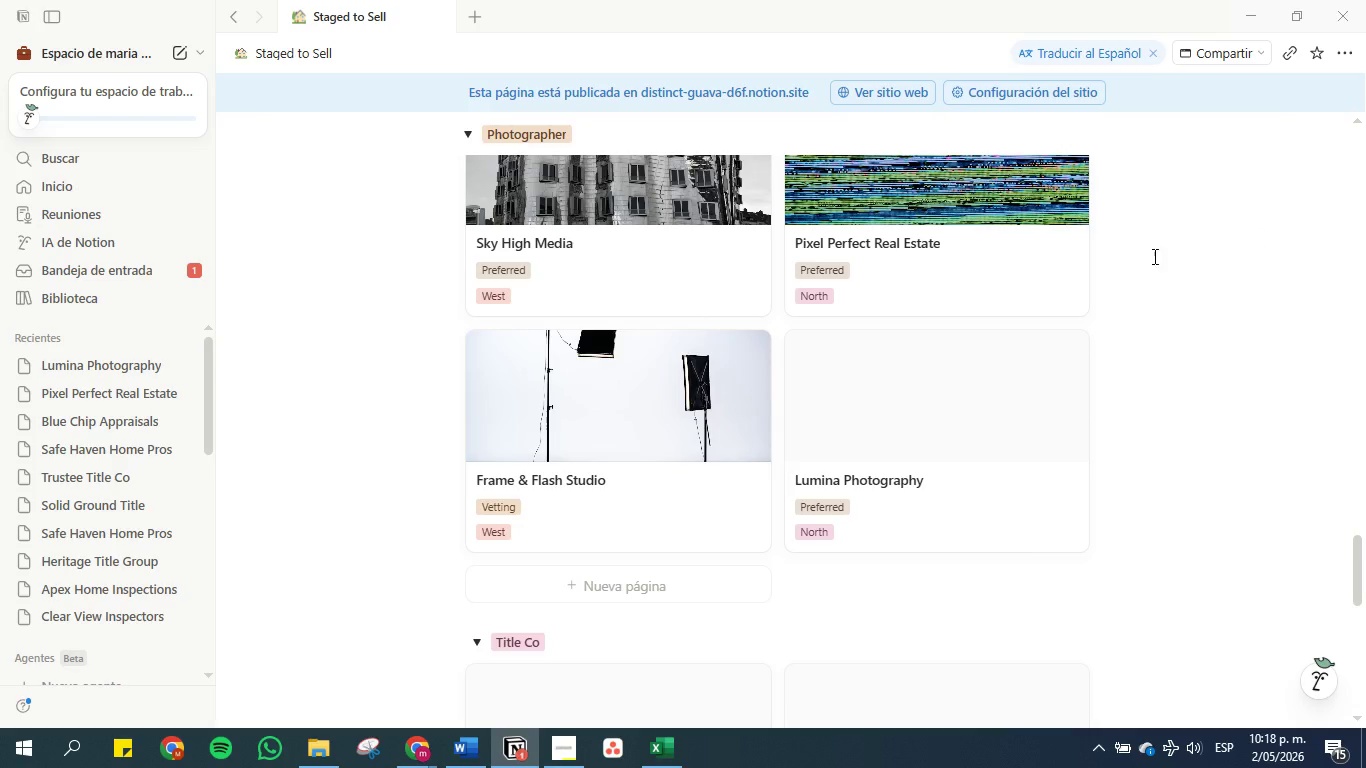 
scroll: coordinate [1136, 279], scroll_direction: down, amount: 2.0
 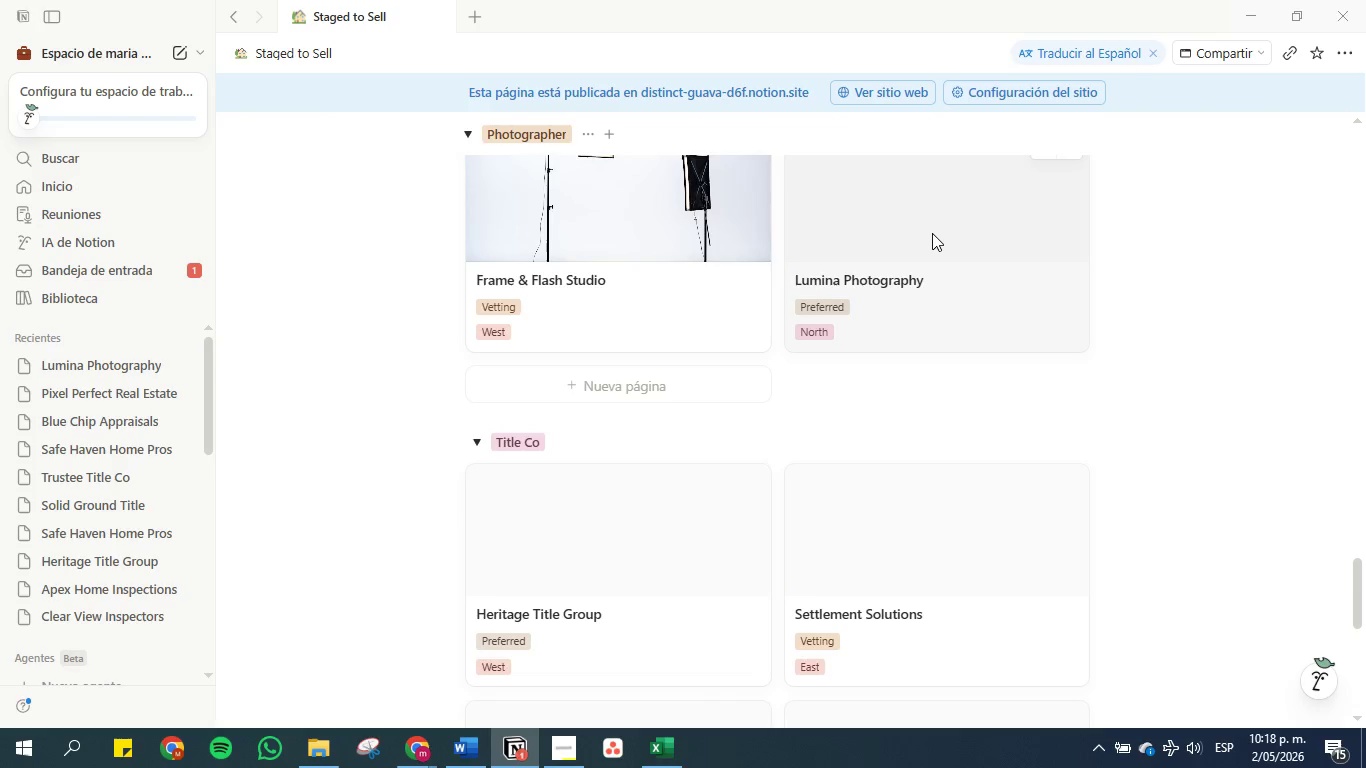 
scroll: coordinate [932, 233], scroll_direction: up, amount: 1.0
 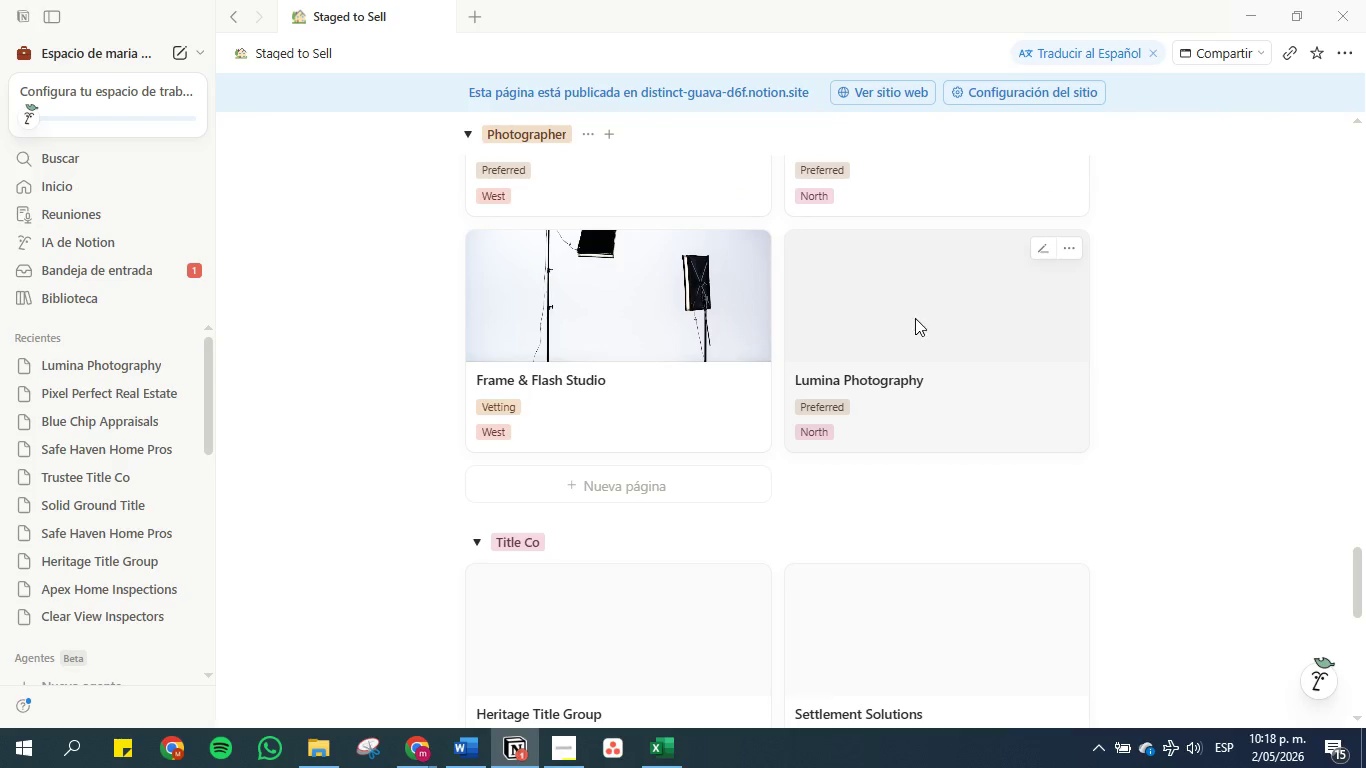 
left_click([915, 318])
 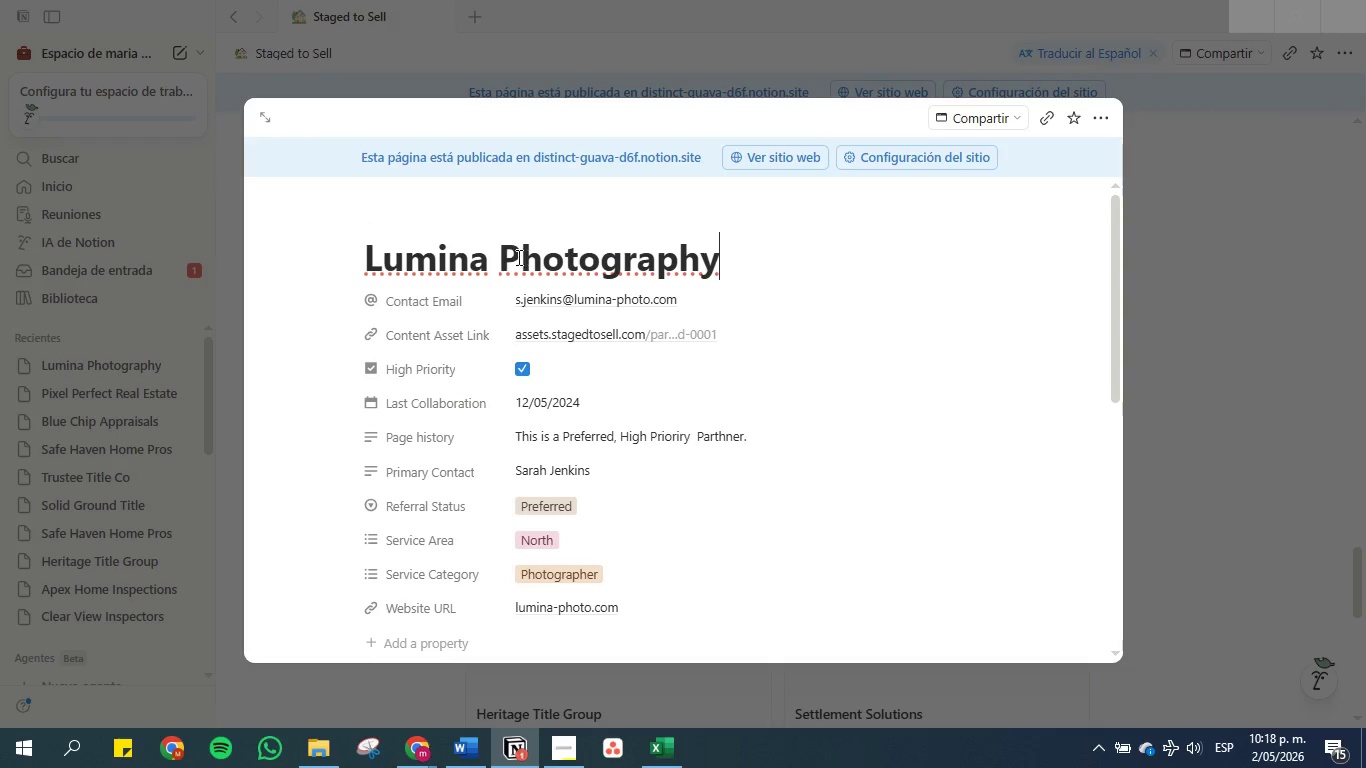 
left_click_drag(start_coordinate=[494, 260], to_coordinate=[285, 247])
 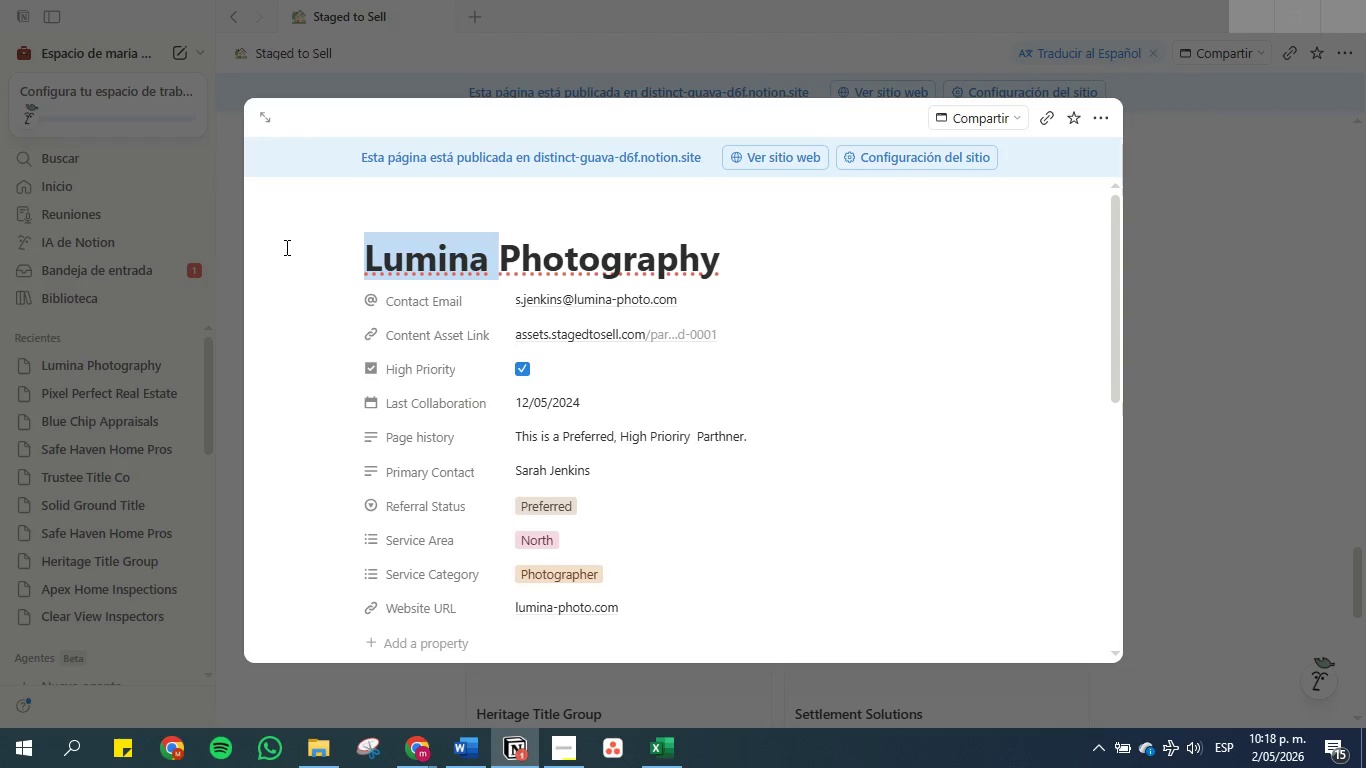 
key(Control+C)
 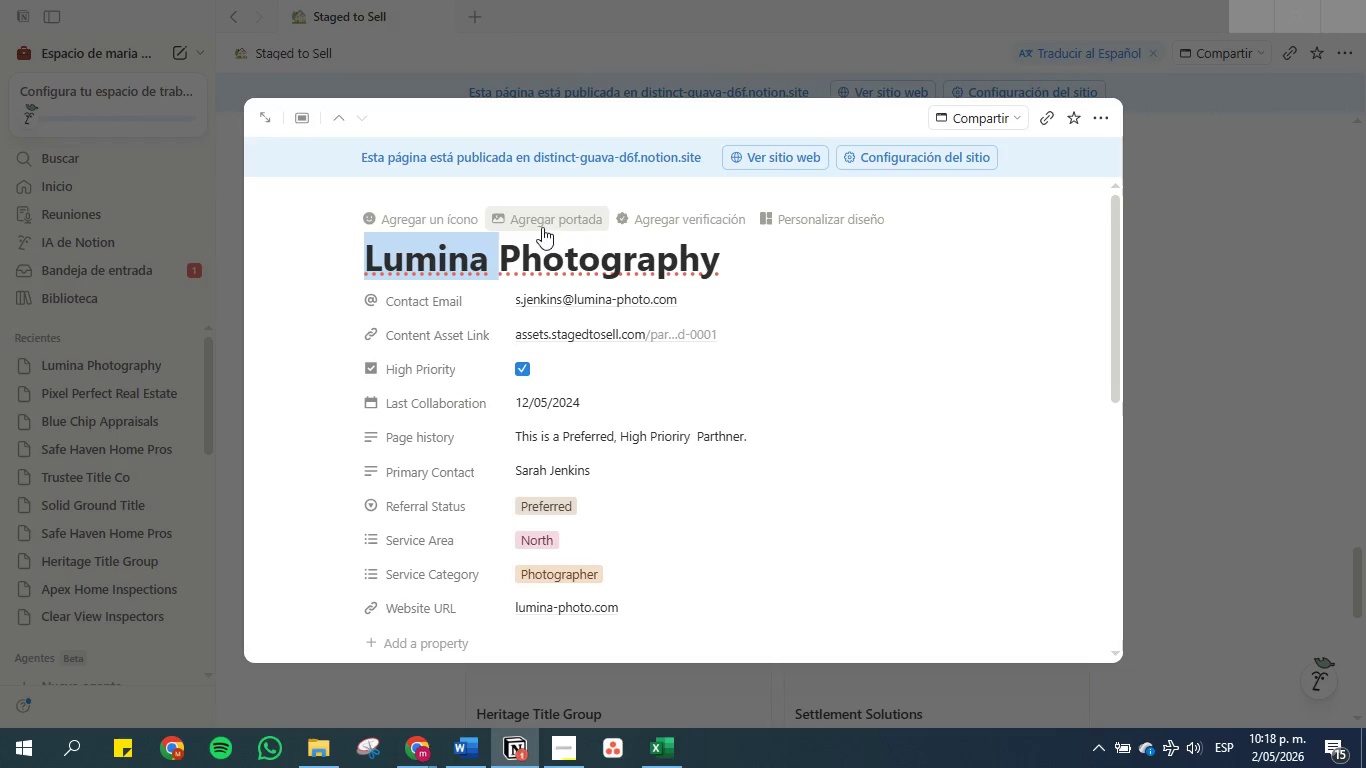 
left_click([542, 227])
 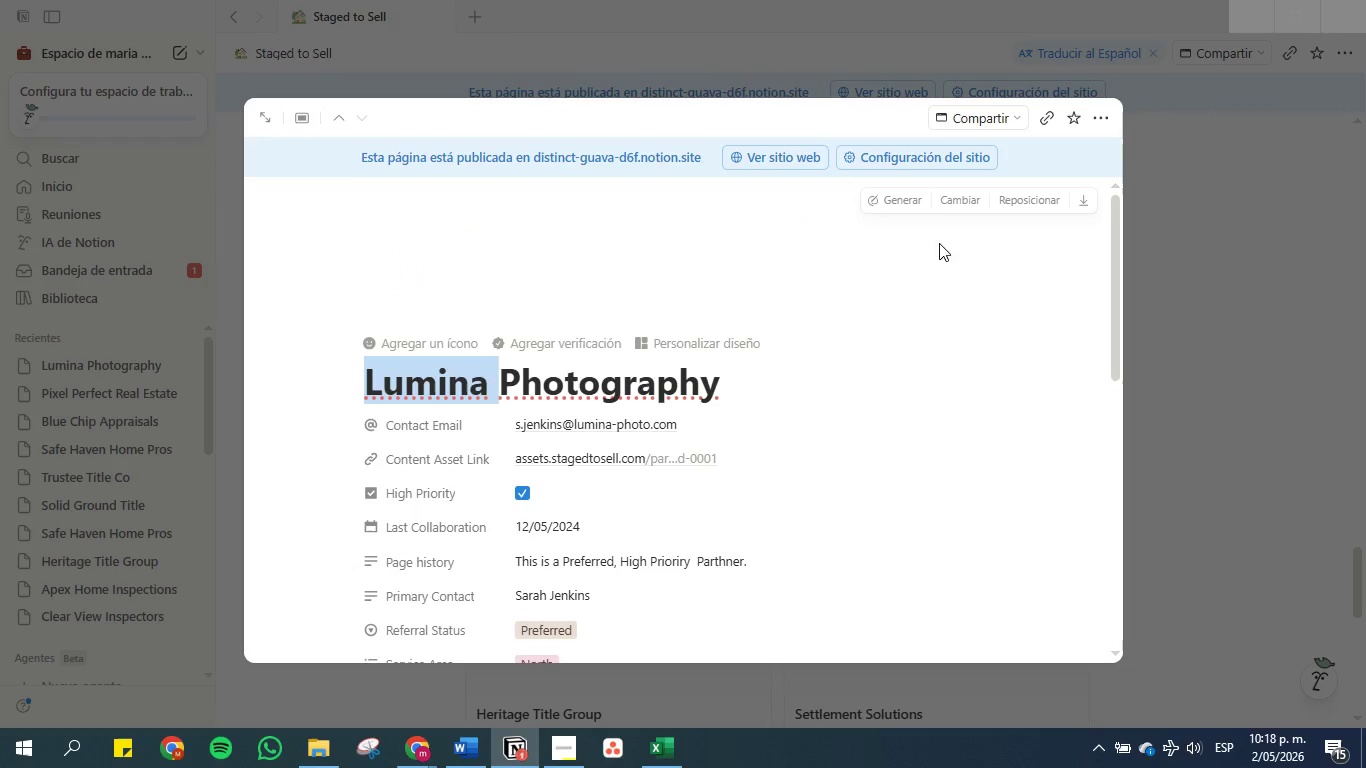 
left_click([948, 198])
 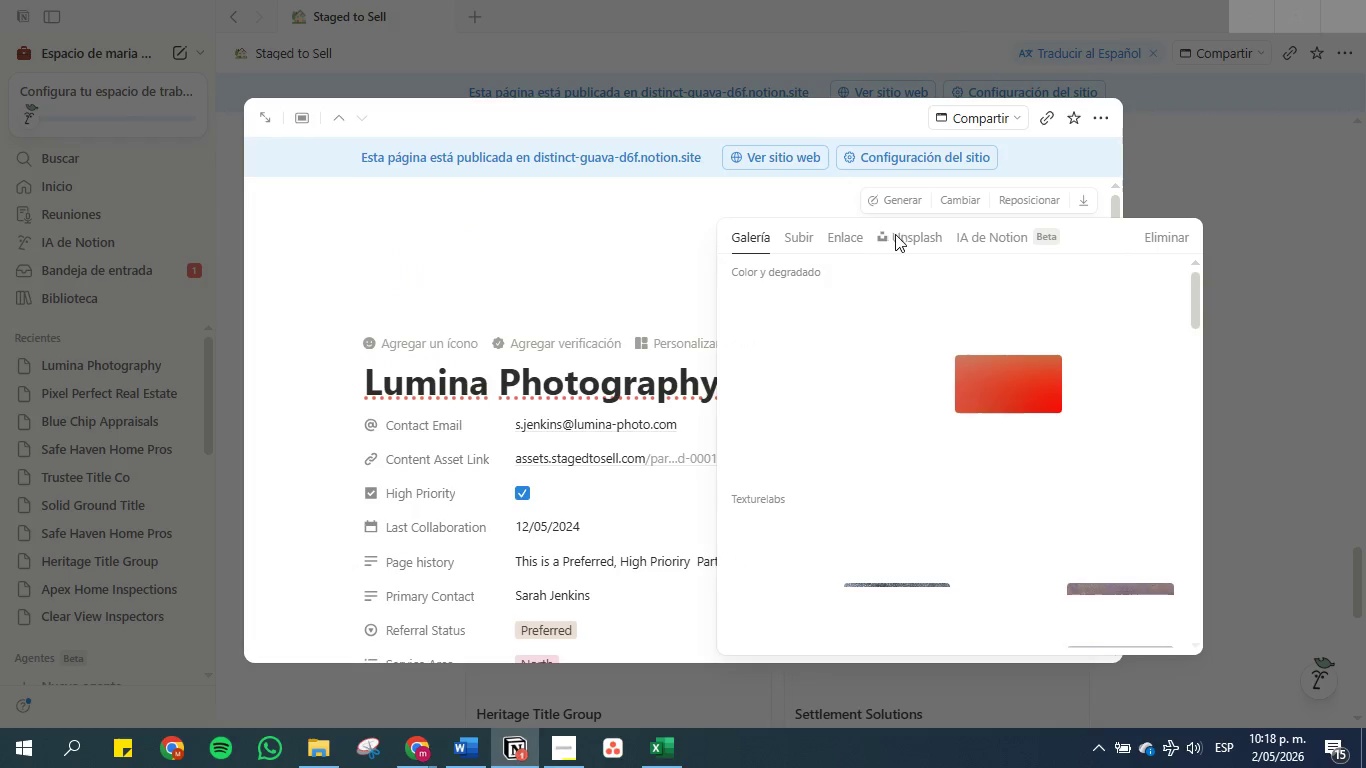 
double_click([910, 236])
 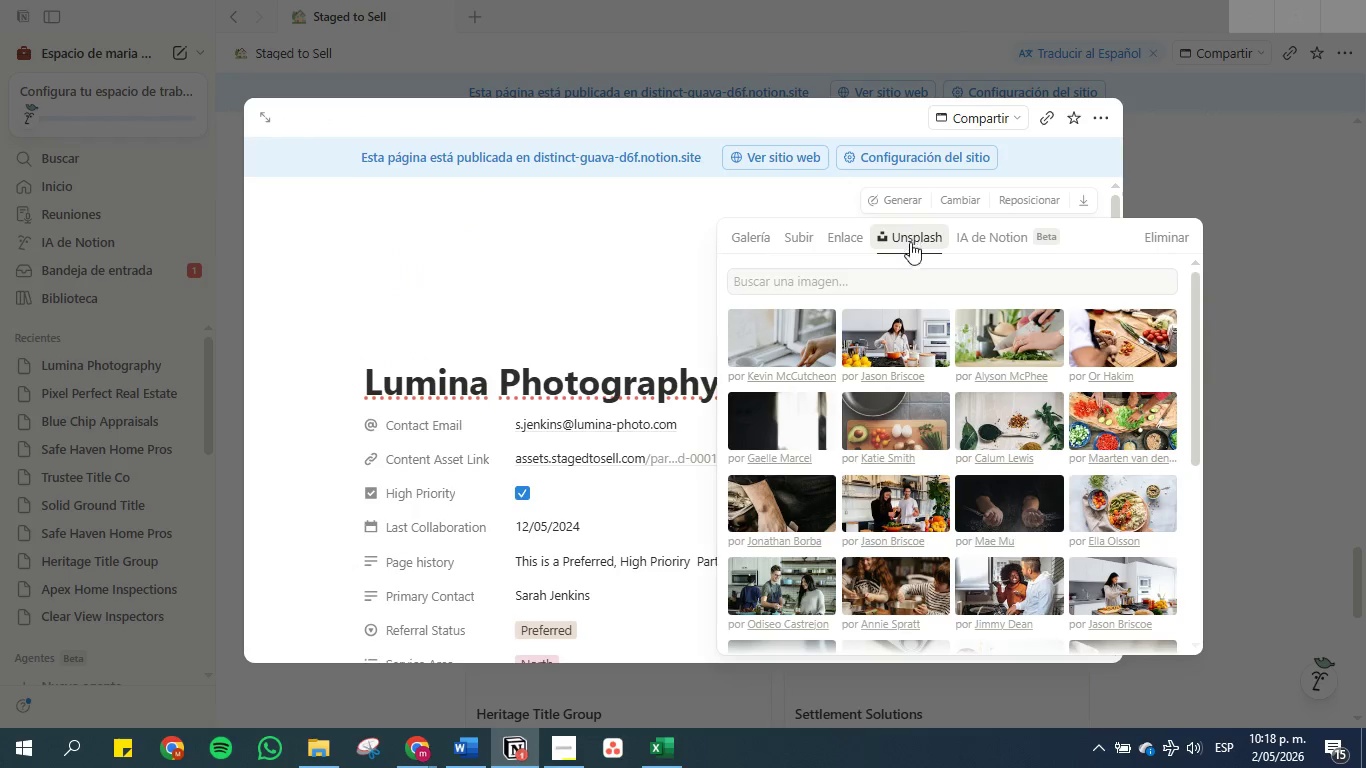 
left_click([911, 279])
 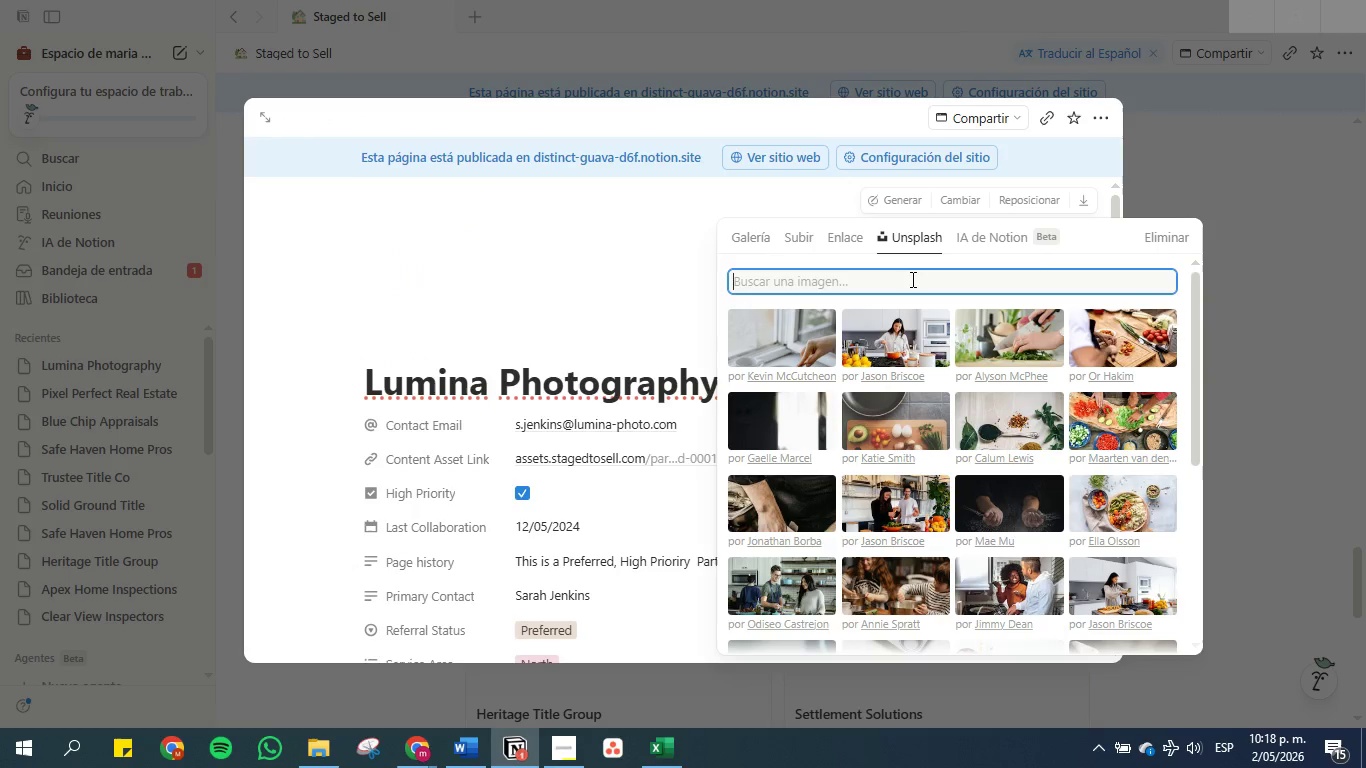 
key(Control+V)
 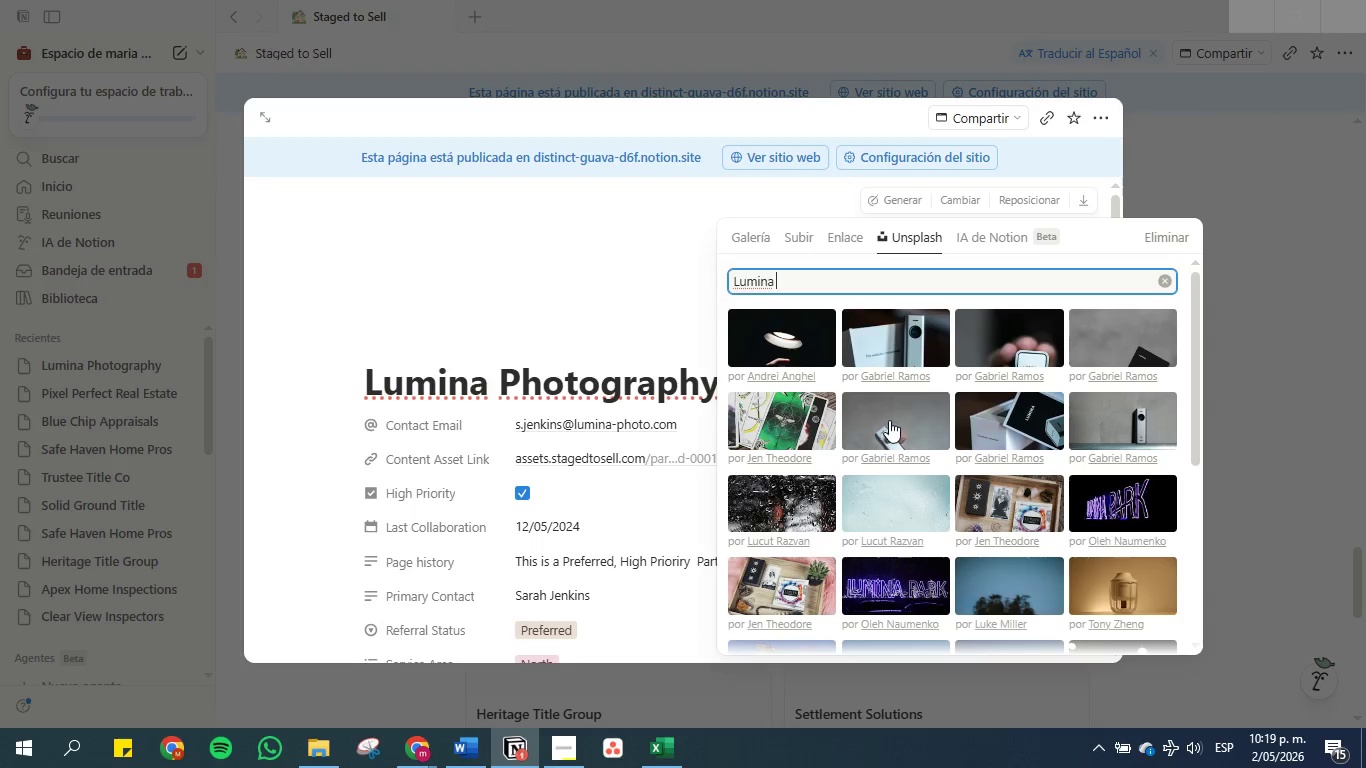 
wait(5.03)
 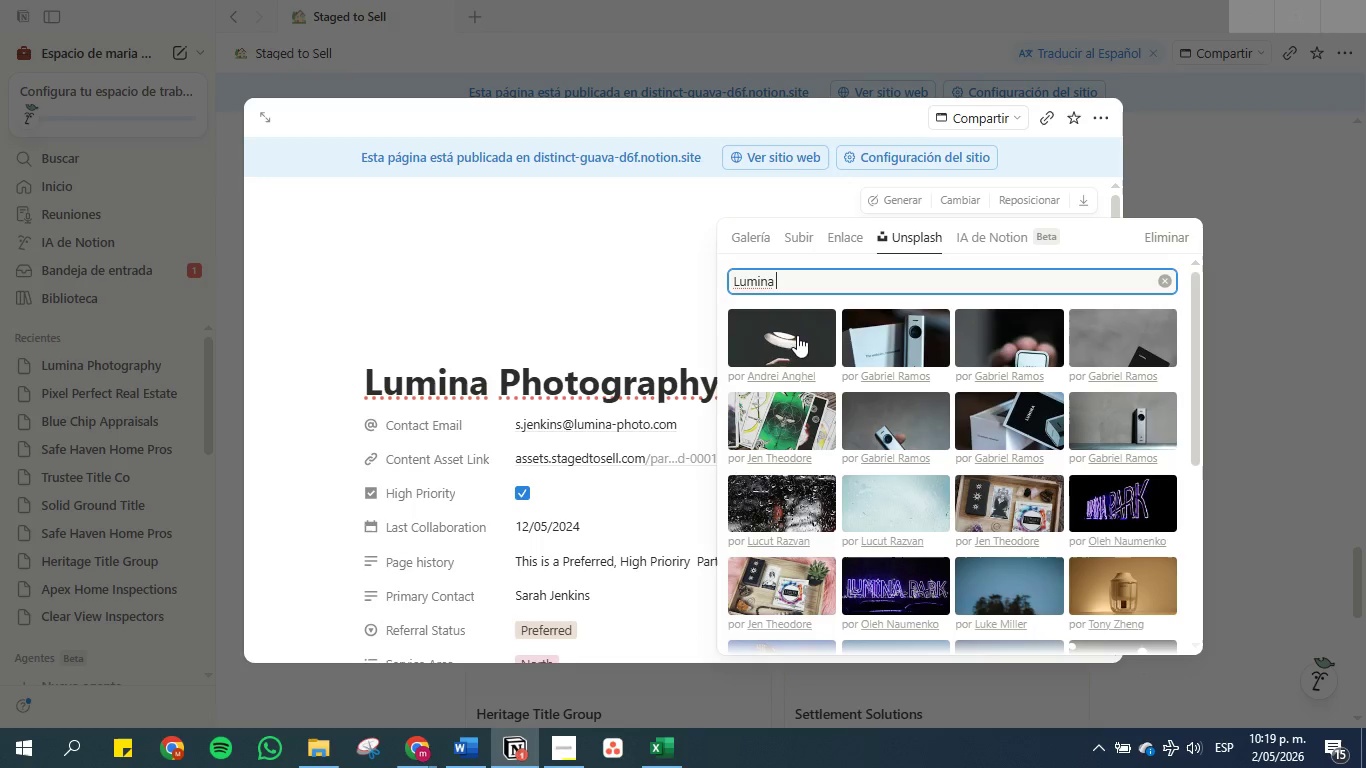 
double_click([900, 399])
 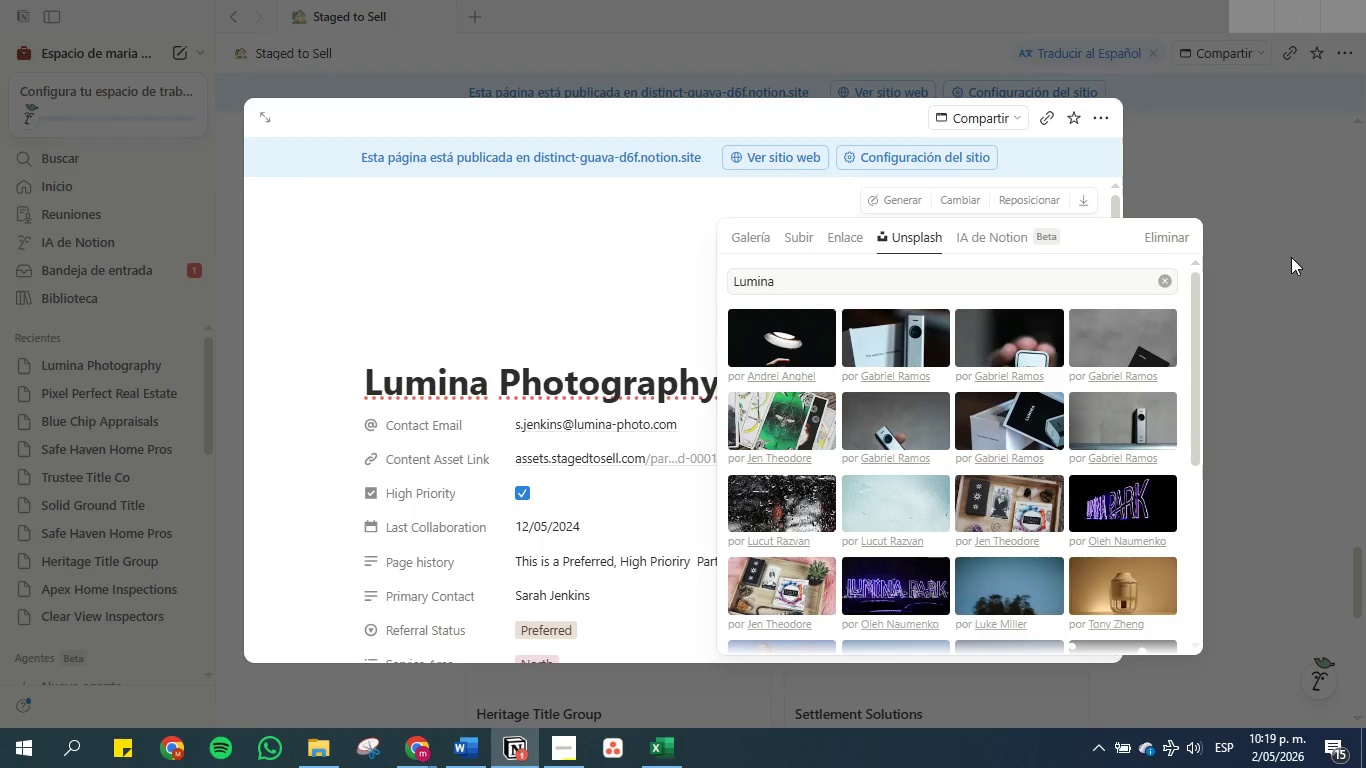 
wait(30.61)
 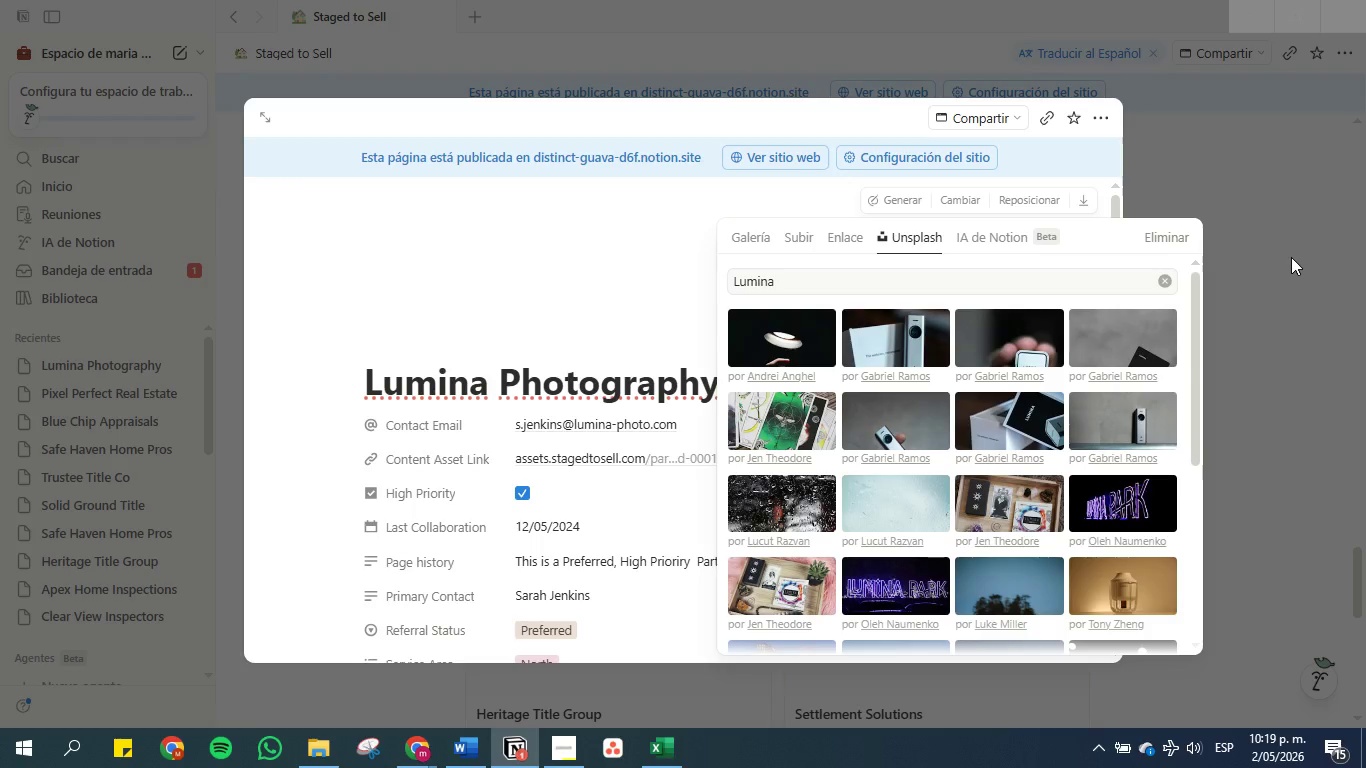 
double_click([1310, 167])
 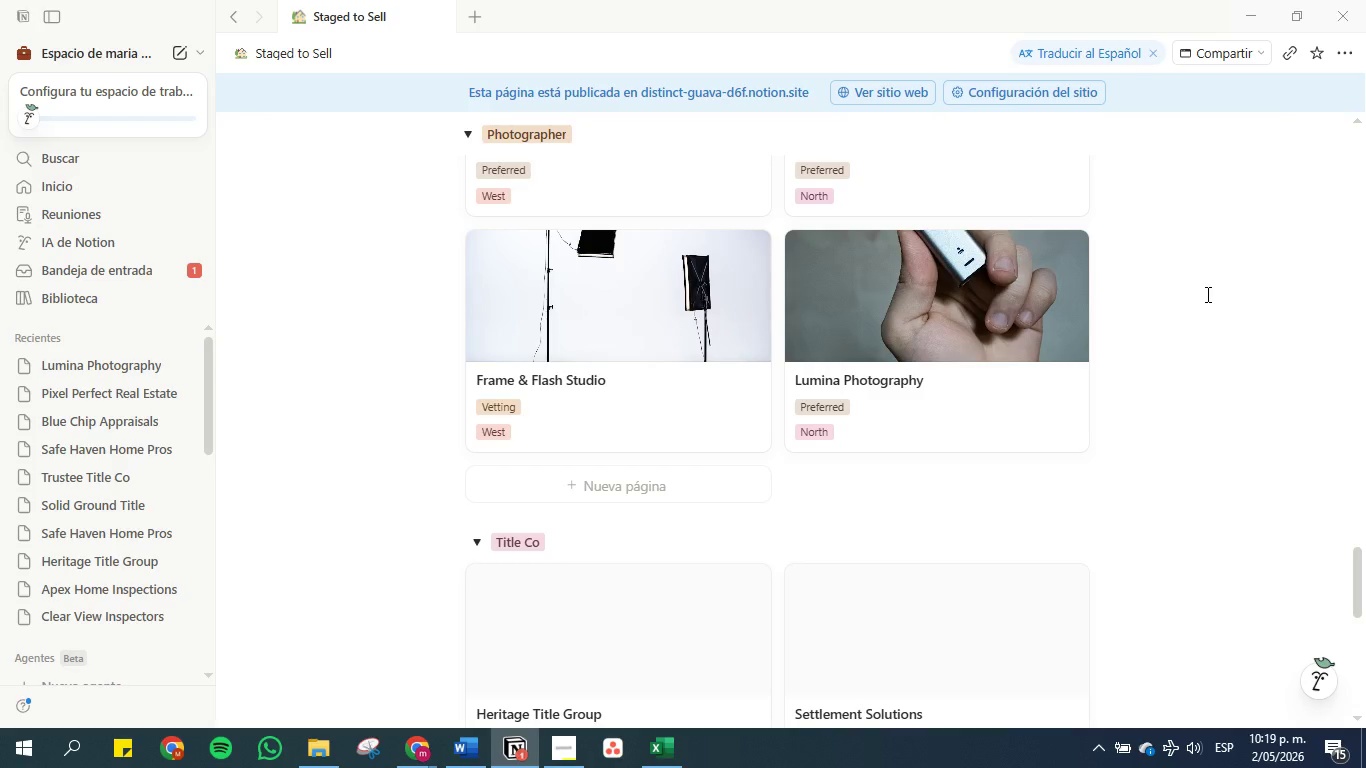 
scroll: coordinate [1216, 290], scroll_direction: down, amount: 2.0
 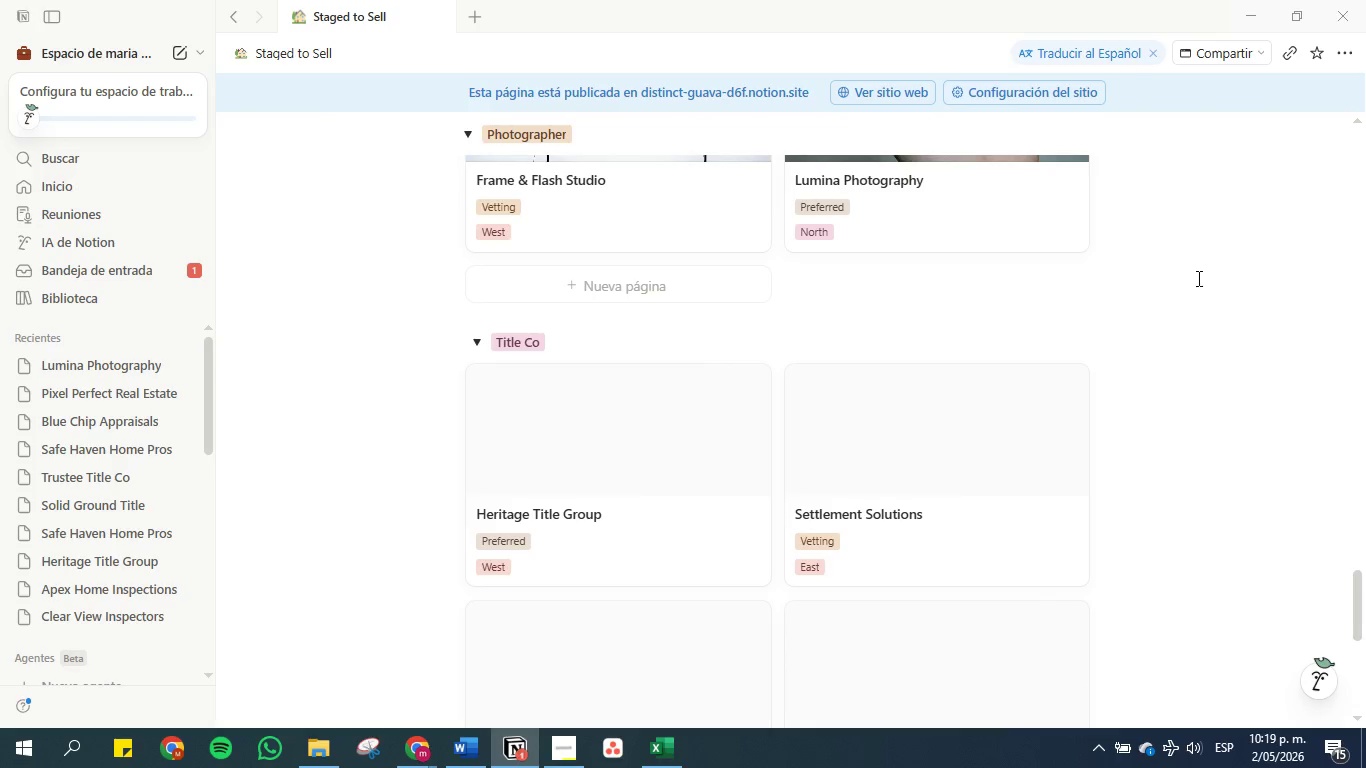 
scroll: coordinate [1144, 259], scroll_direction: up, amount: 2.0
 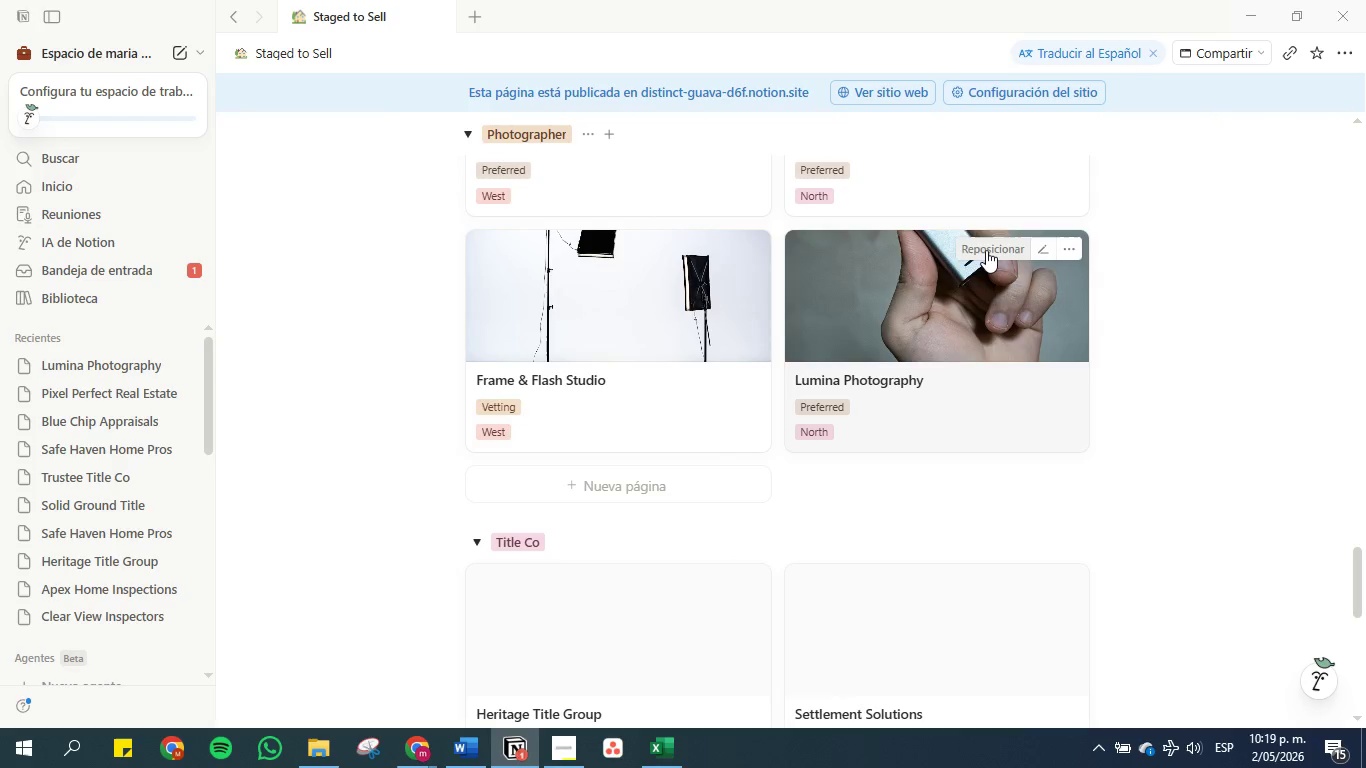 
left_click([988, 250])
 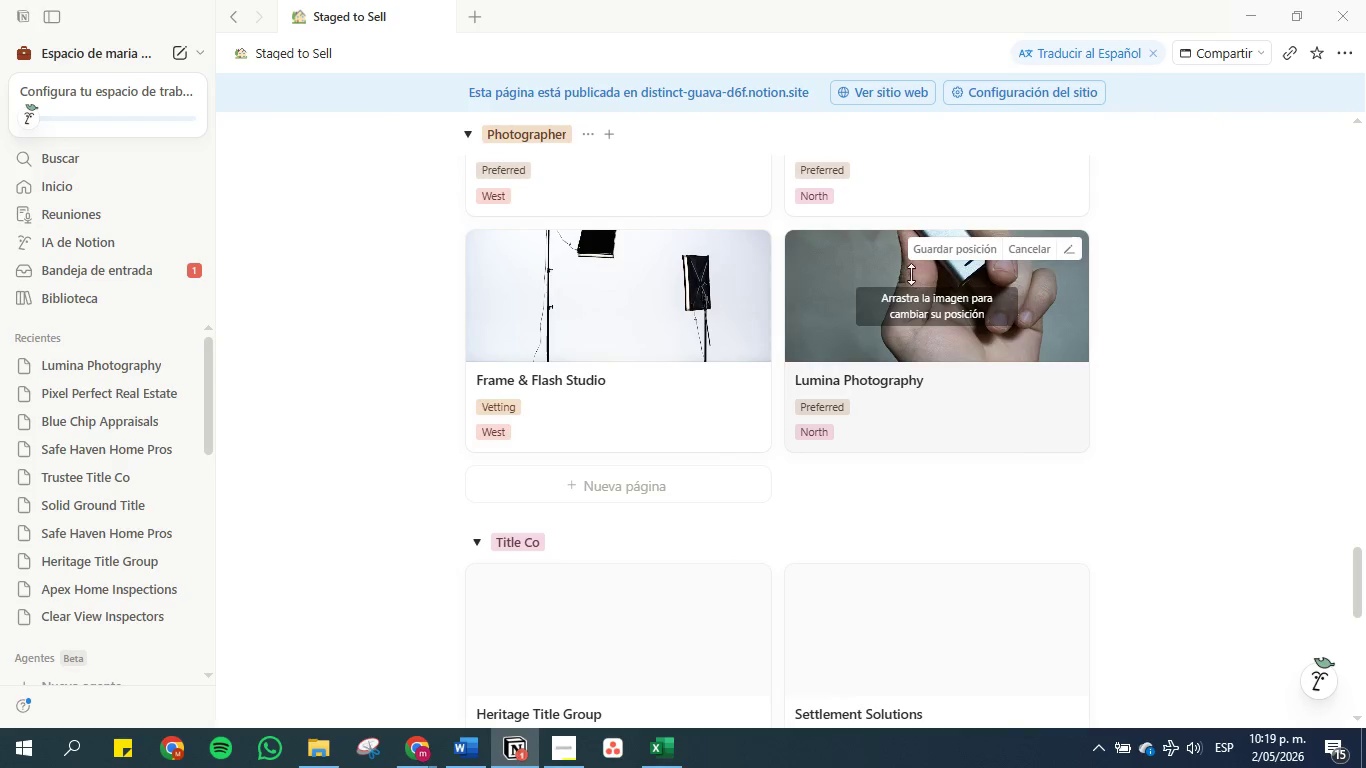 
left_click_drag(start_coordinate=[898, 266], to_coordinate=[900, 410])
 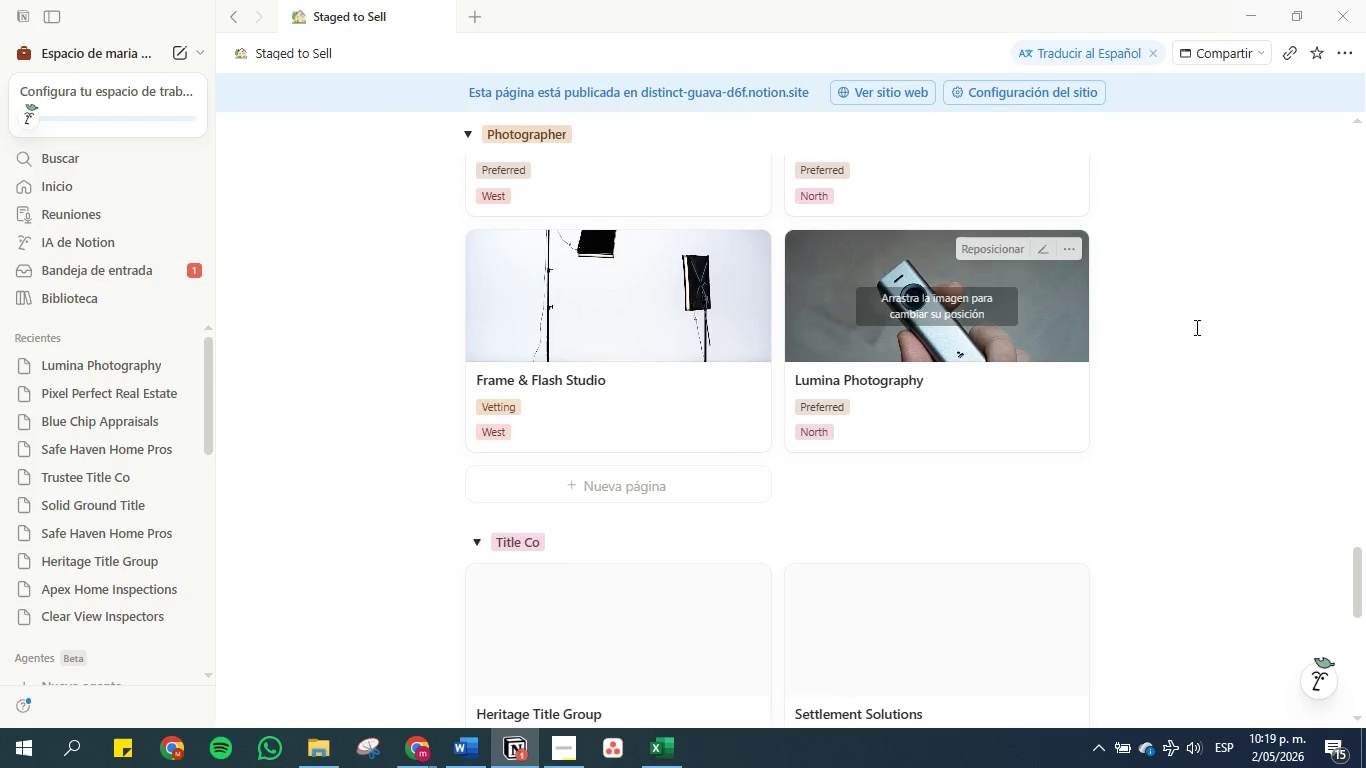 
double_click([1195, 327])
 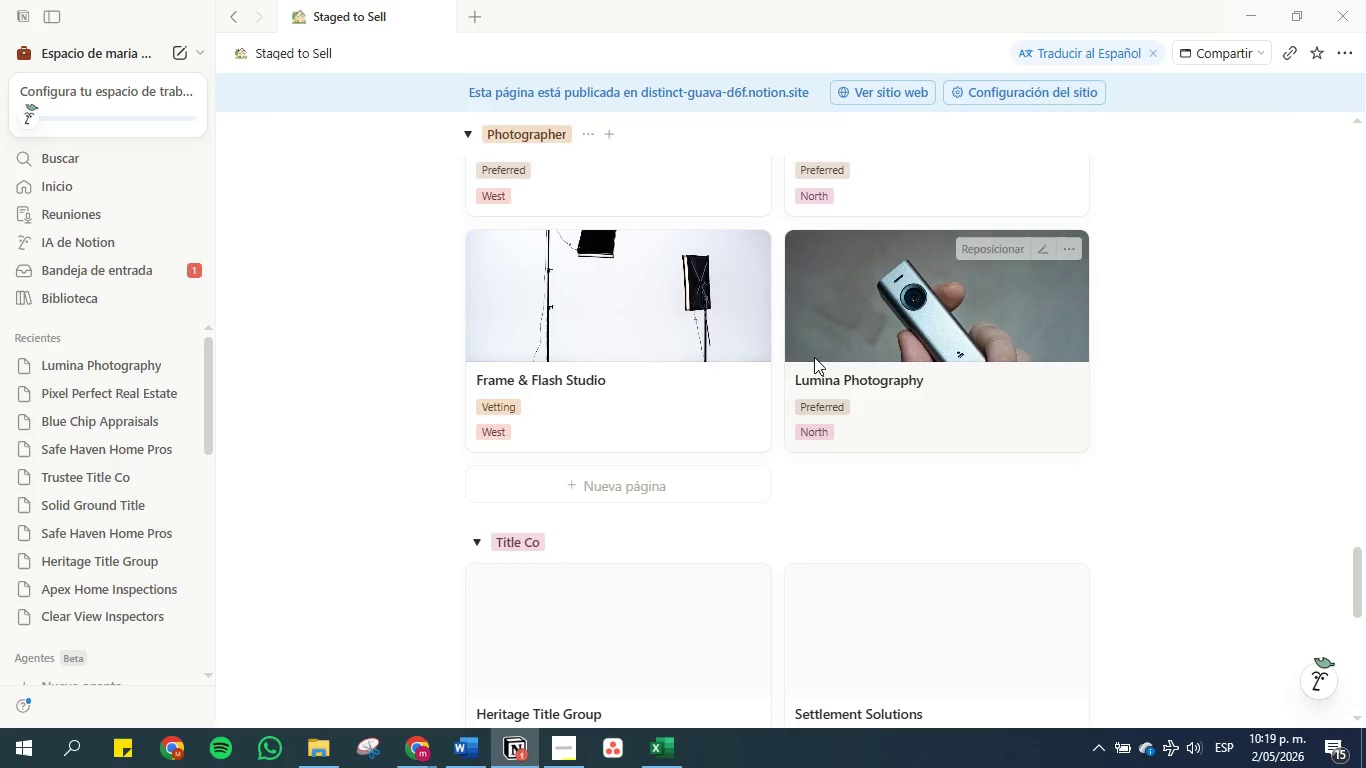 
scroll: coordinate [740, 351], scroll_direction: down, amount: 8.0
 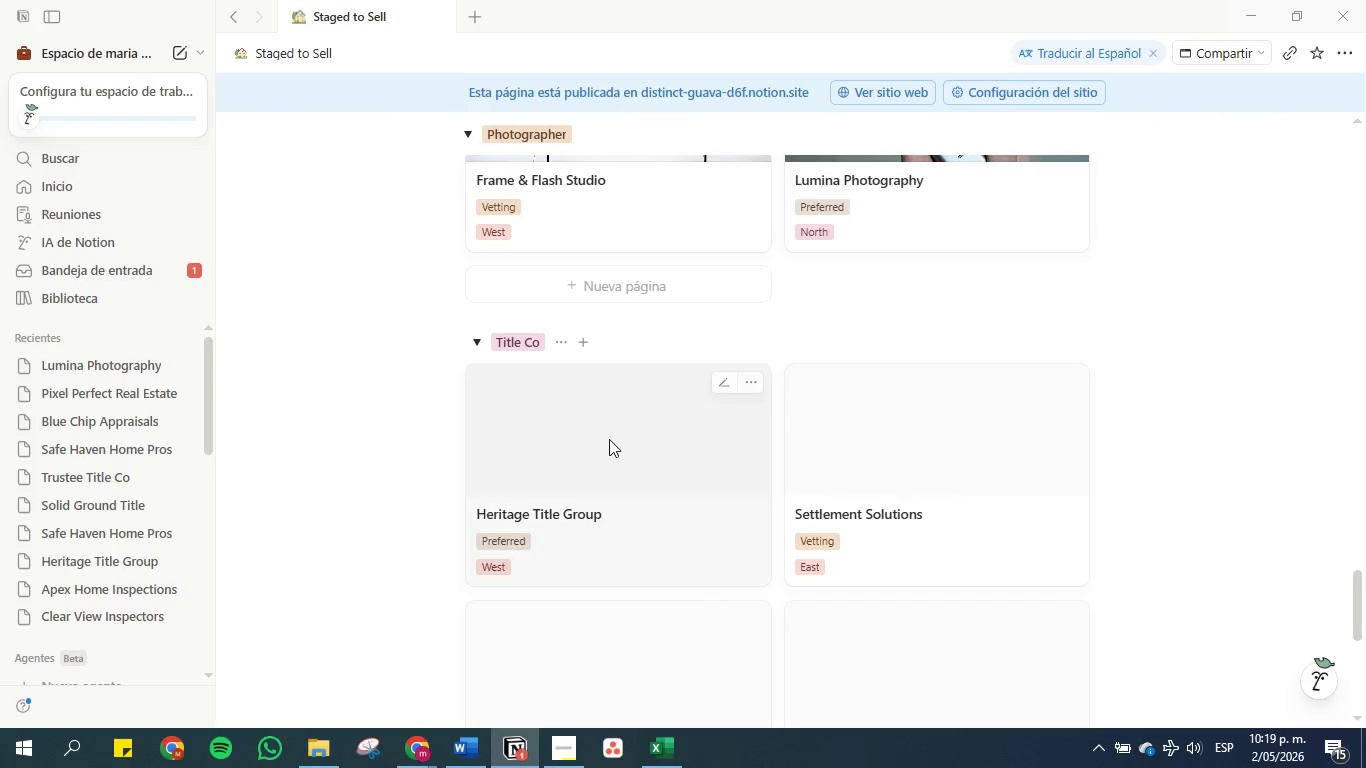 
left_click([608, 442])
 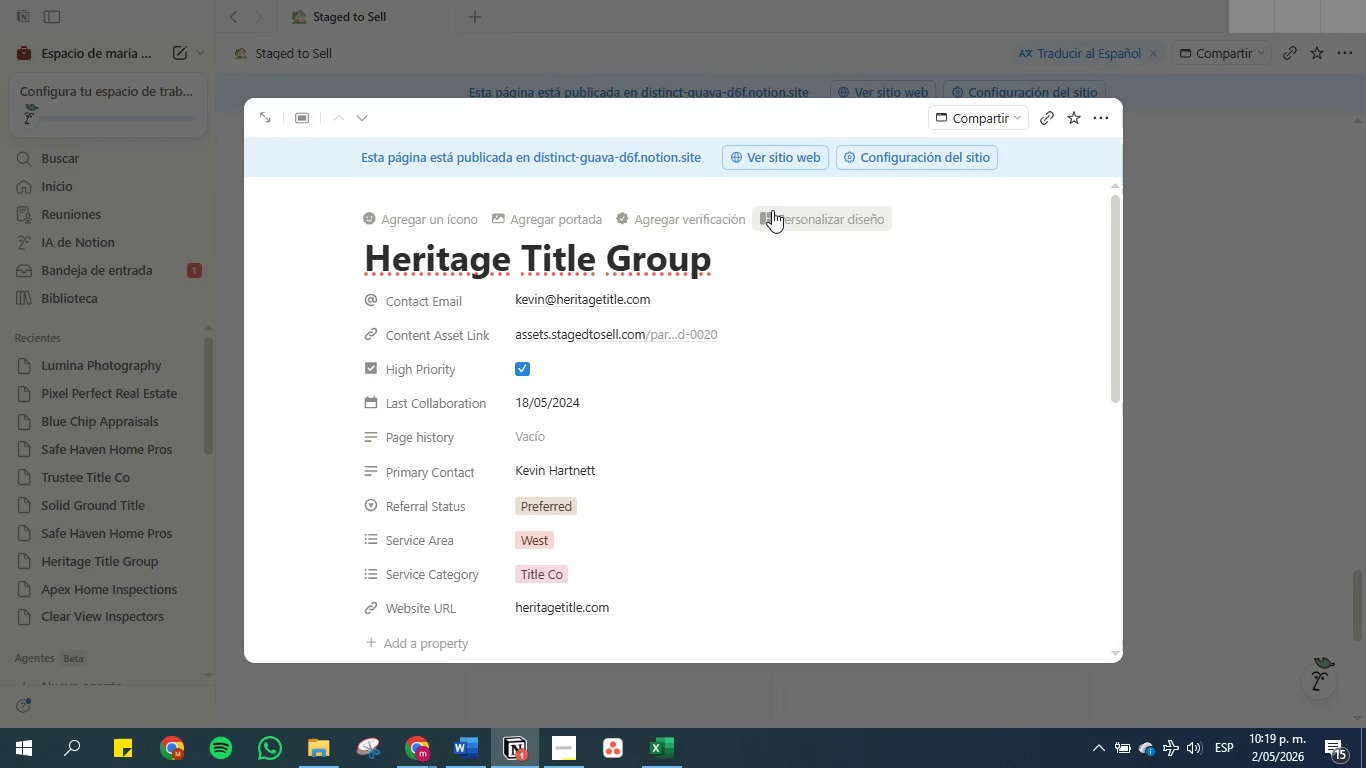 
left_click([574, 223])
 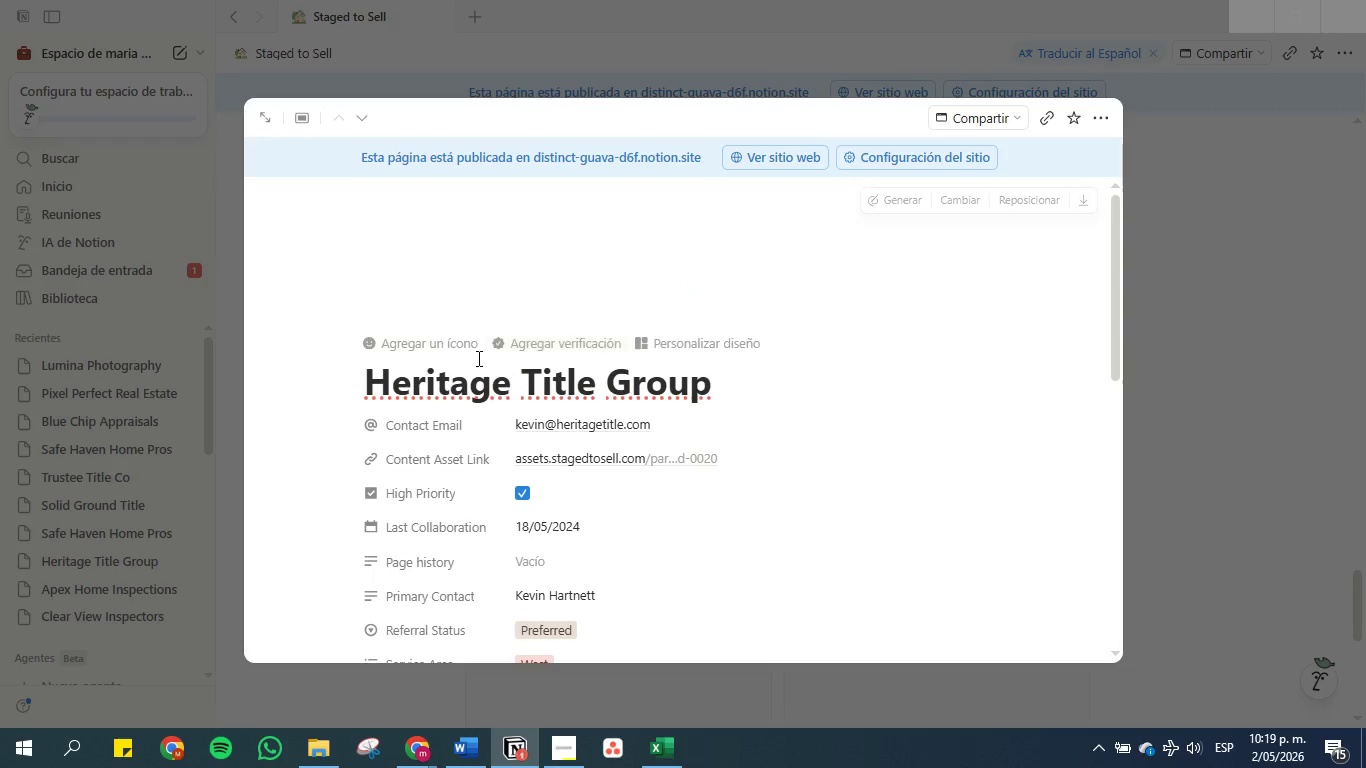 
double_click([485, 371])
 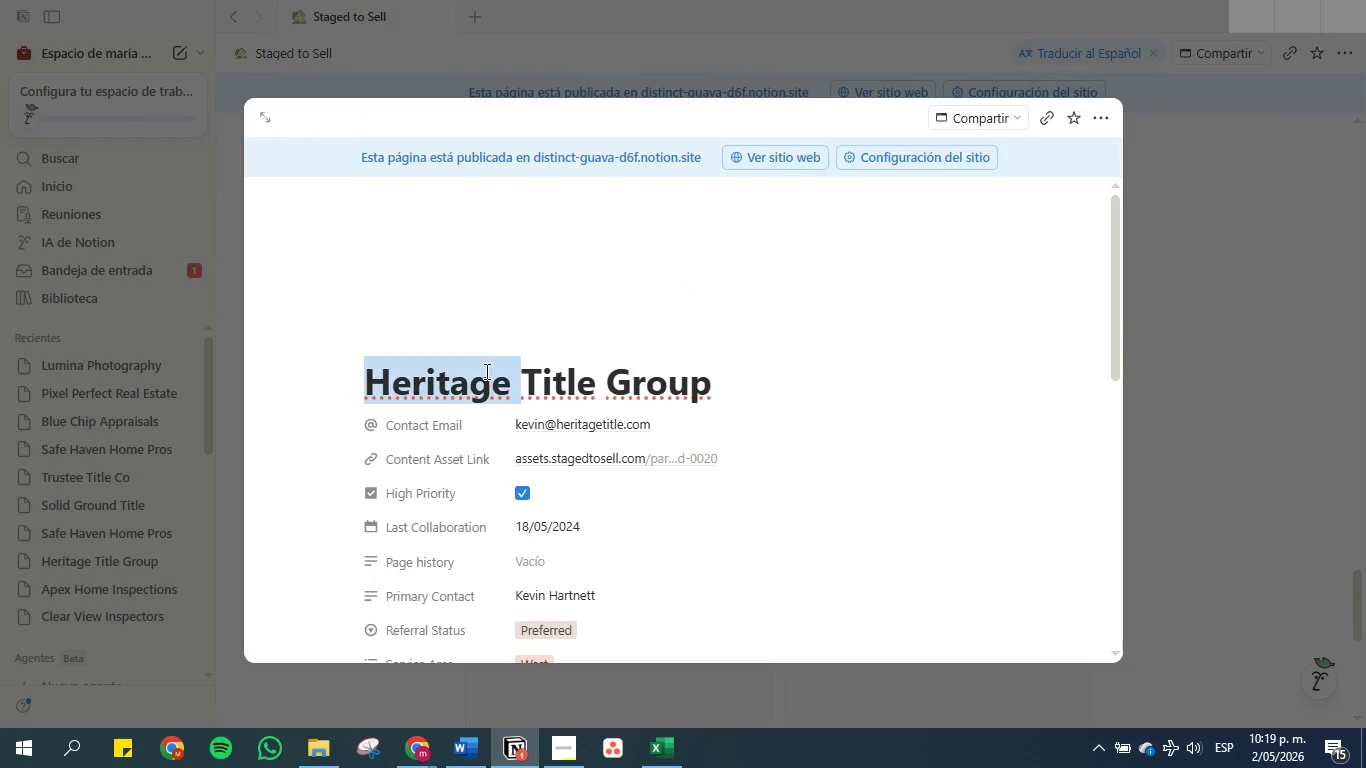 
triple_click([485, 371])
 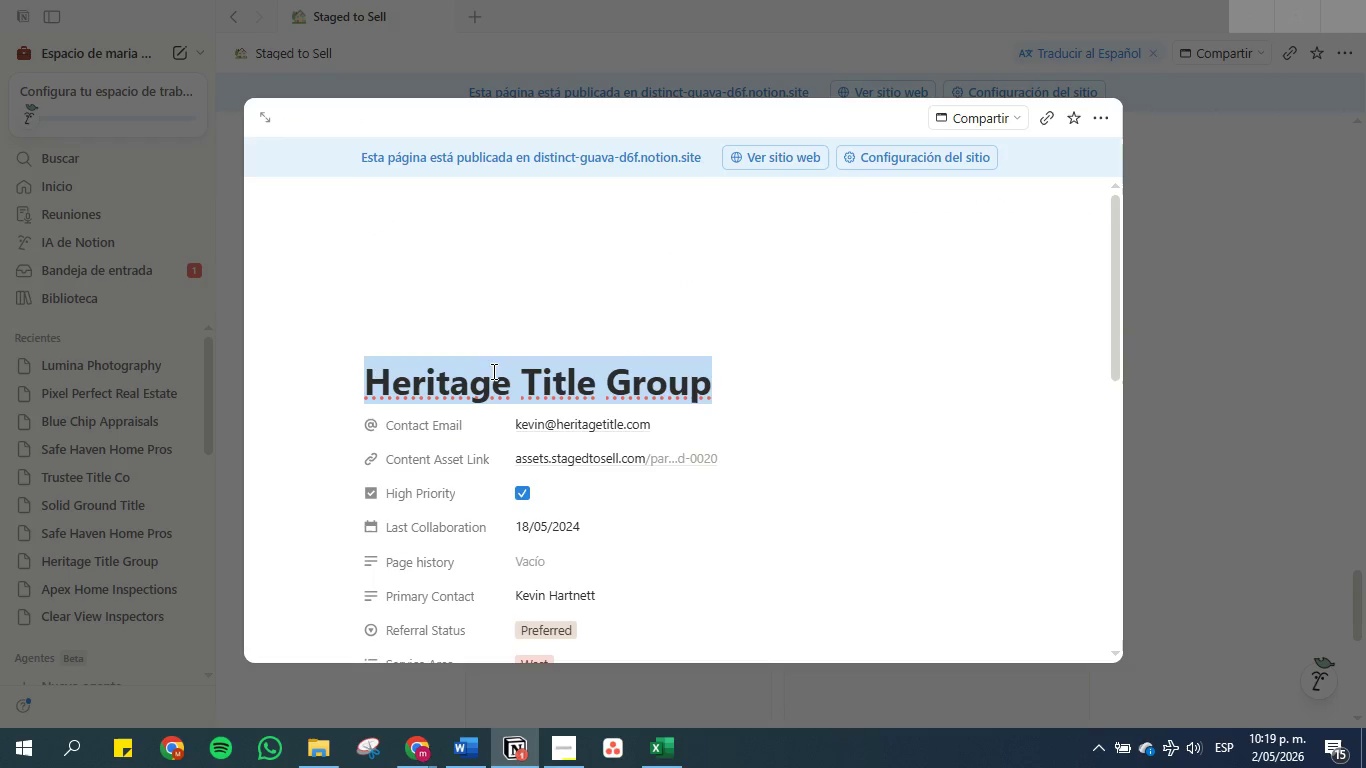 
left_click([492, 371])
 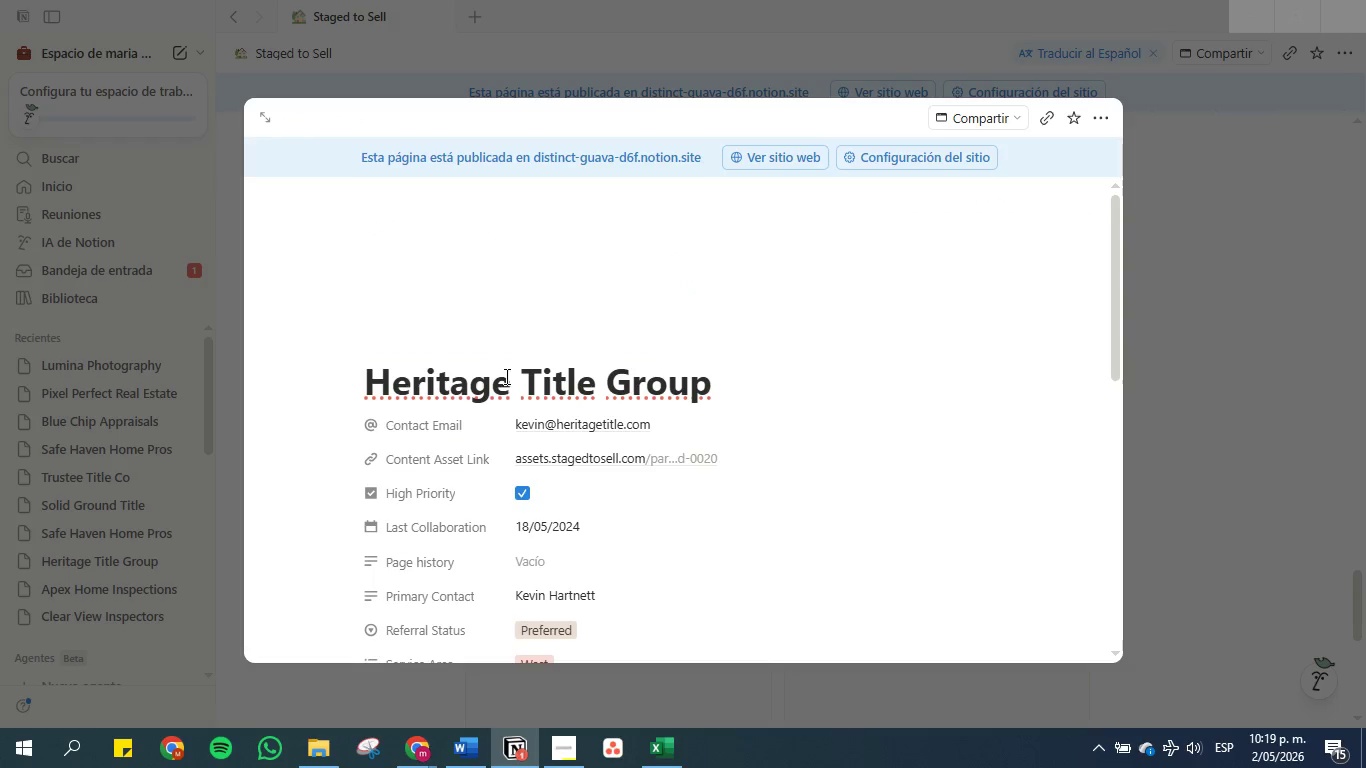 
left_click_drag(start_coordinate=[512, 380], to_coordinate=[291, 389])
 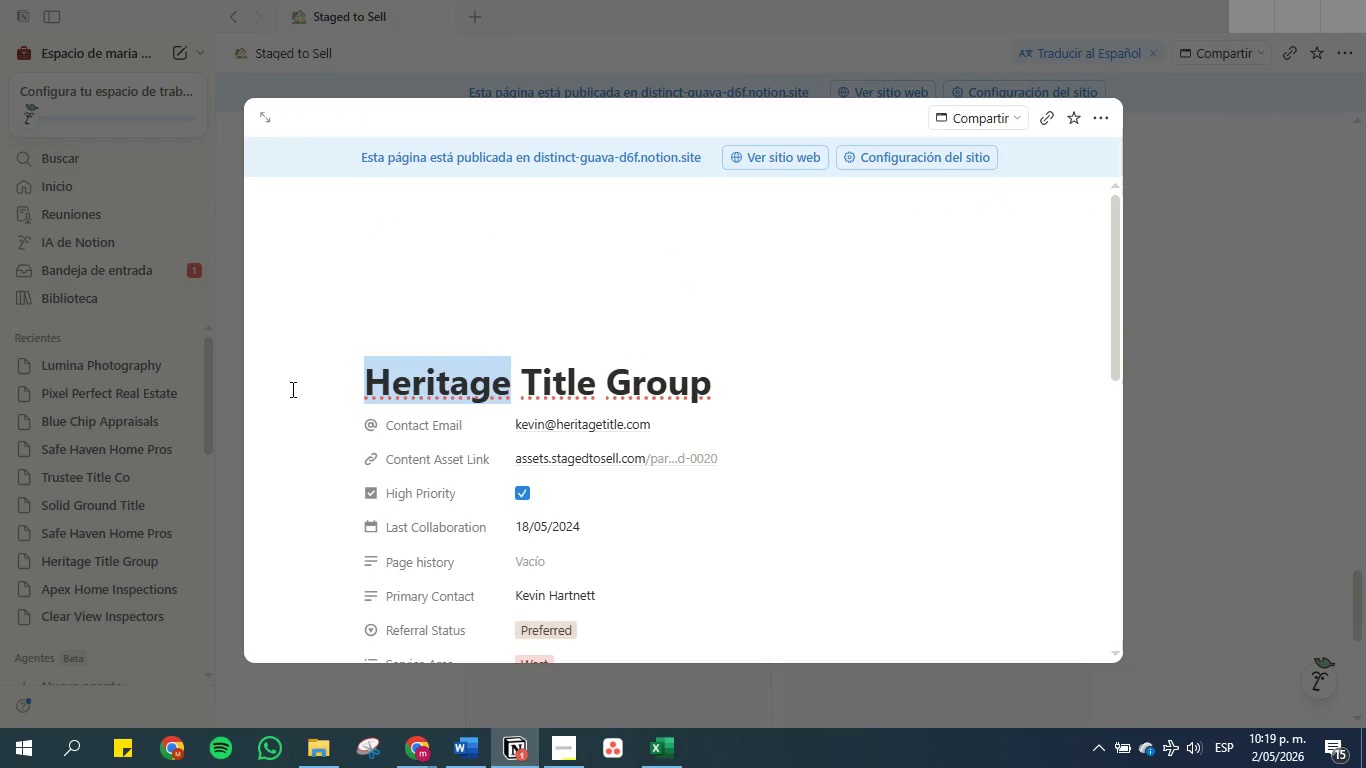 
key(Control+C)
 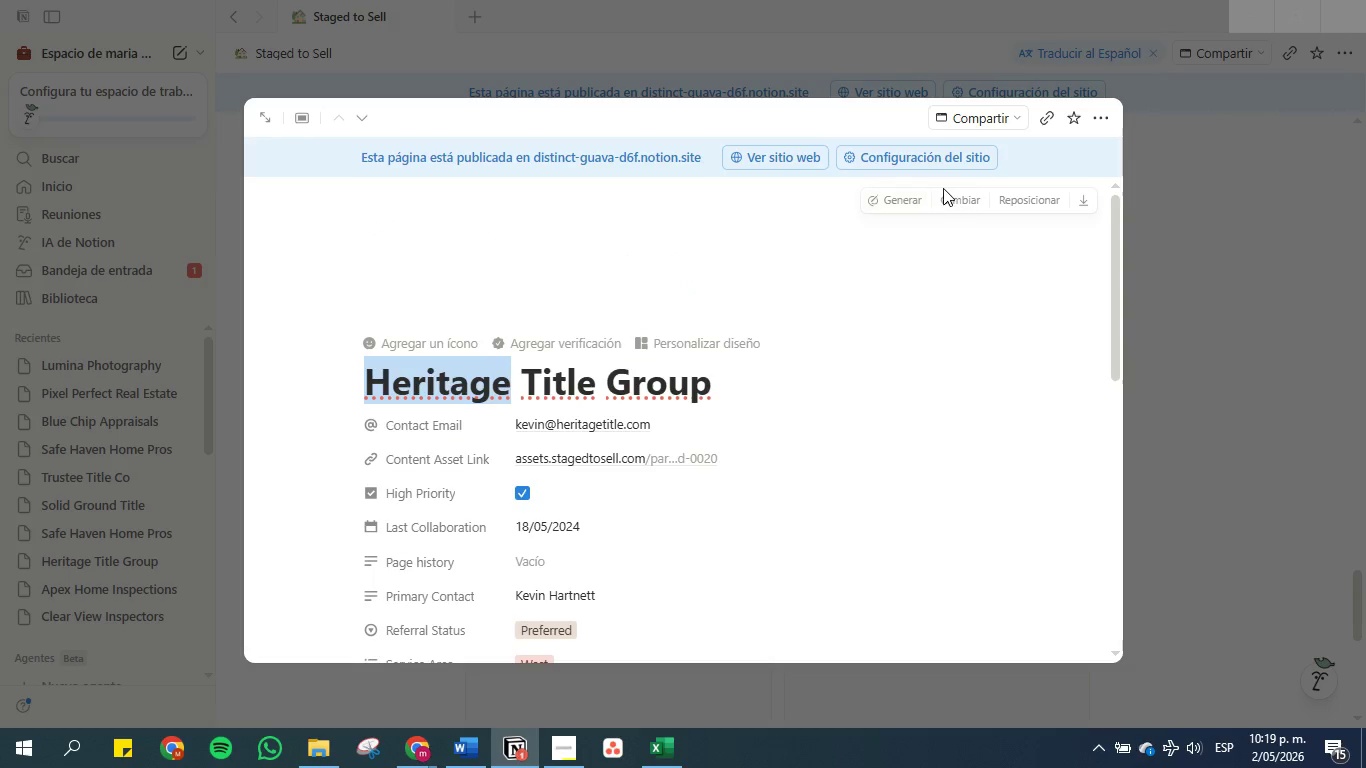 
left_click([963, 203])
 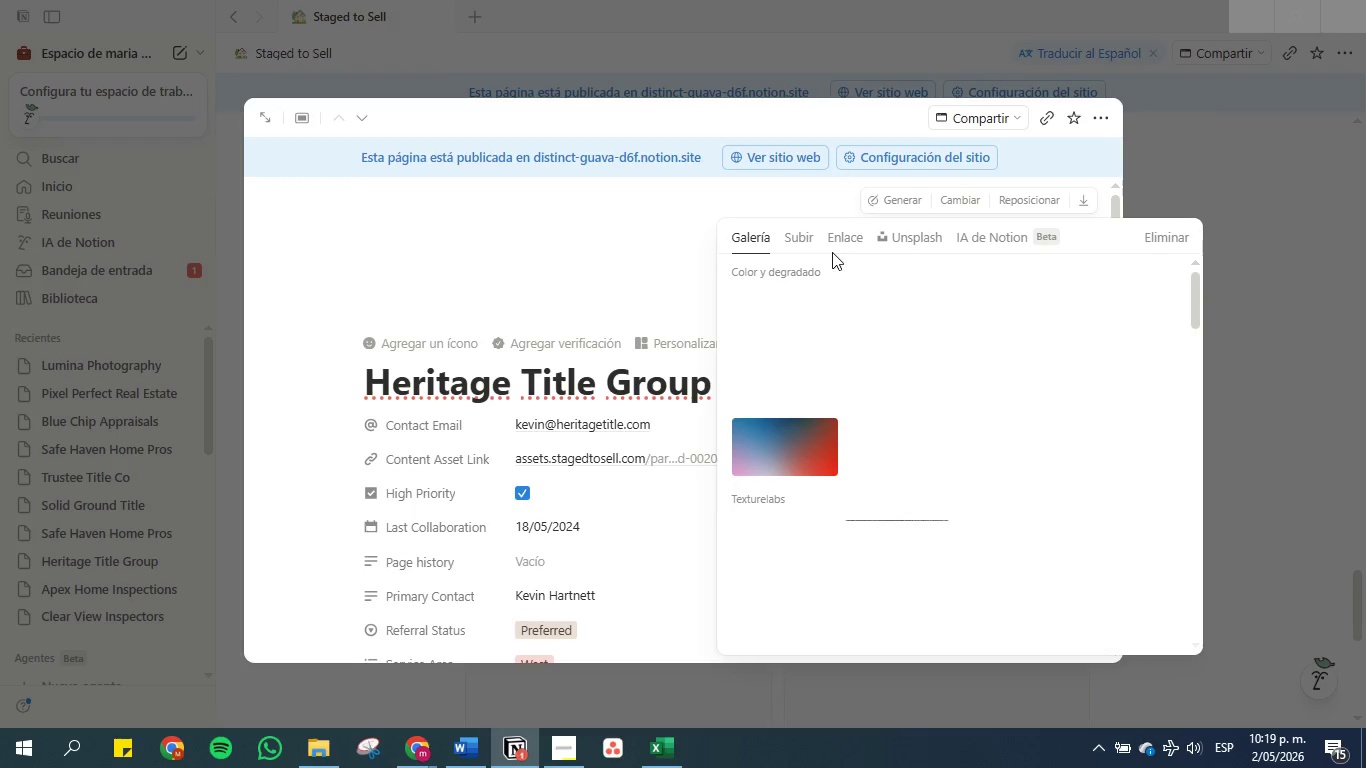 
left_click([923, 241])
 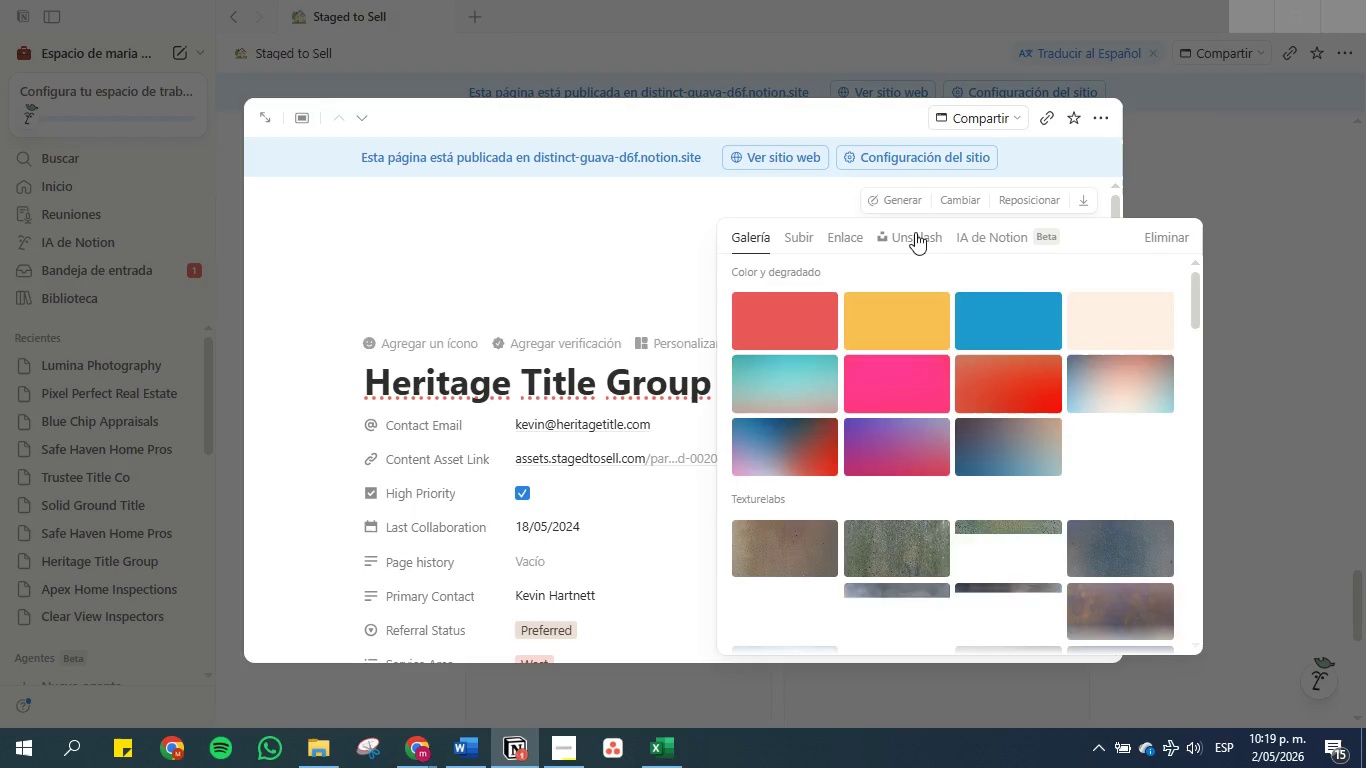 
left_click([915, 232])
 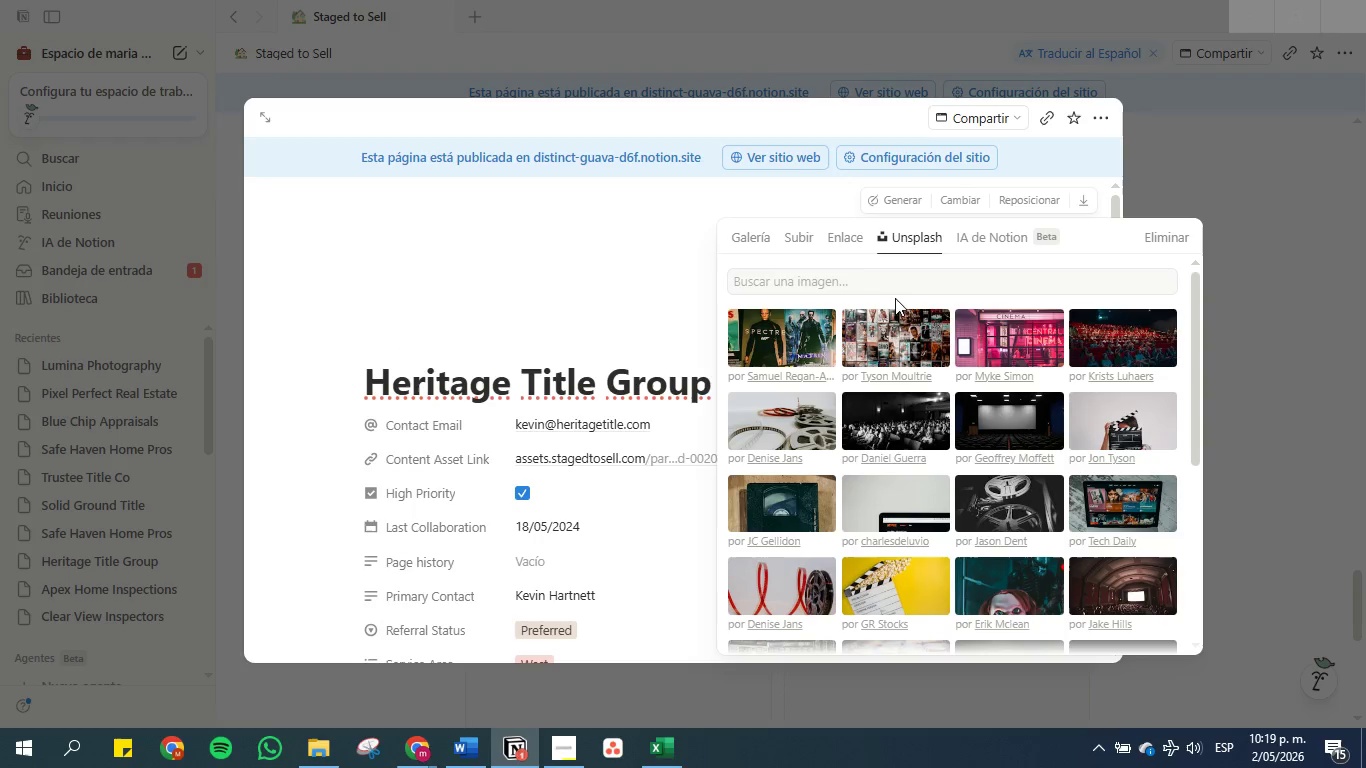 
left_click([895, 286])
 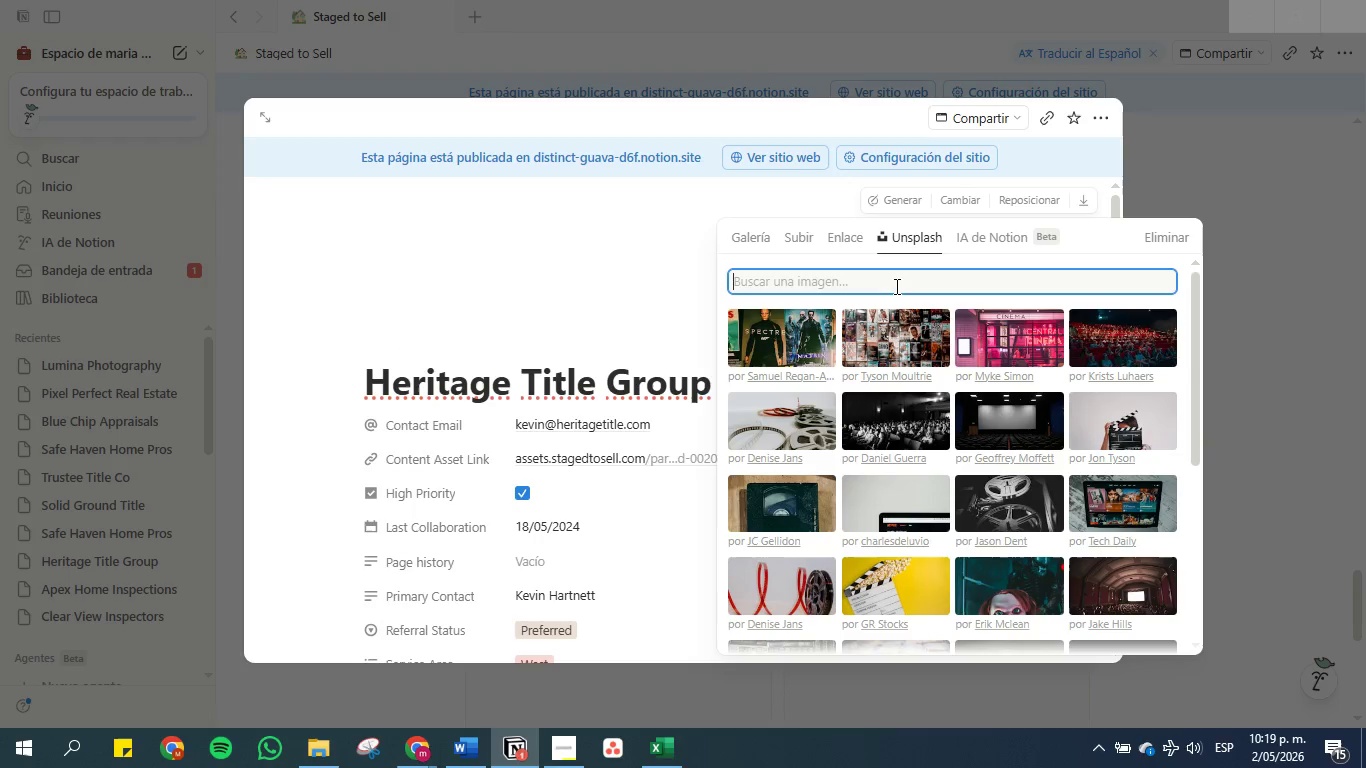 
key(Control+V)
 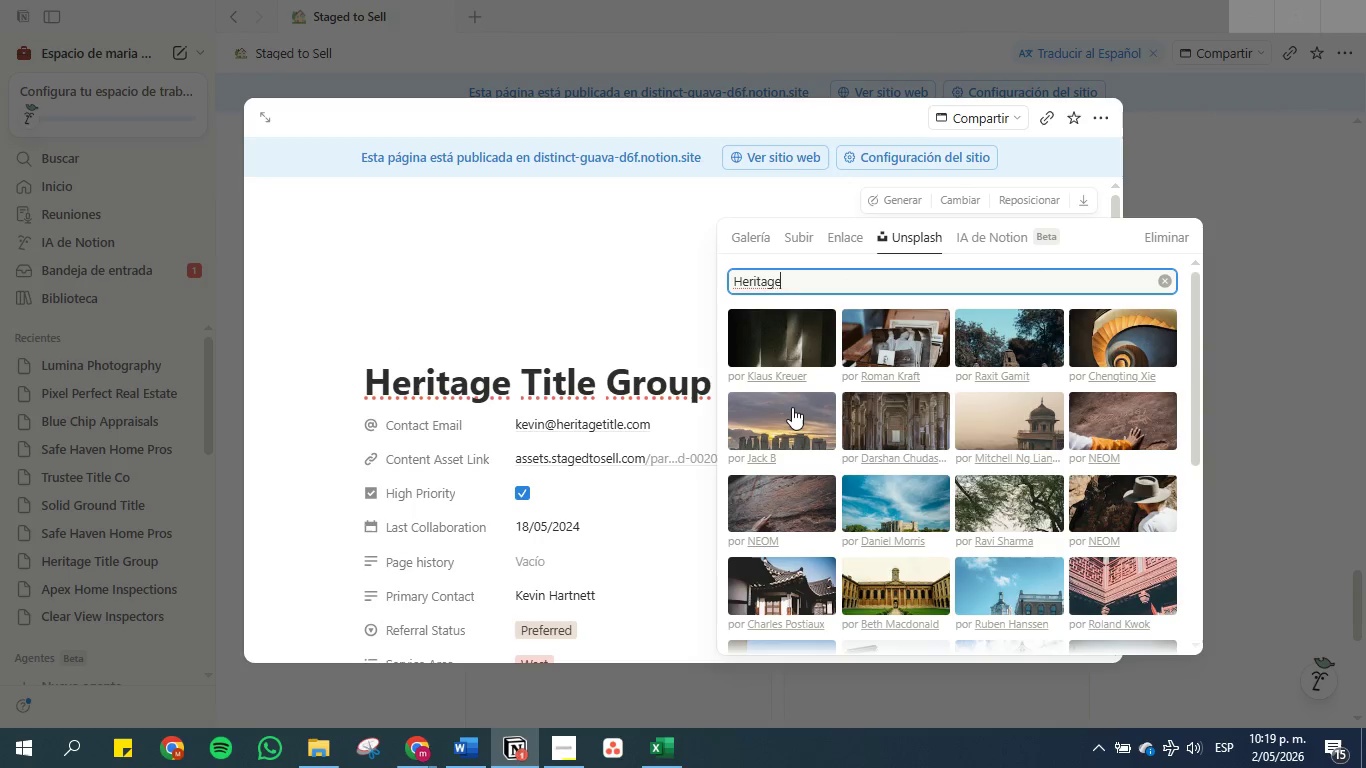 
double_click([876, 407])
 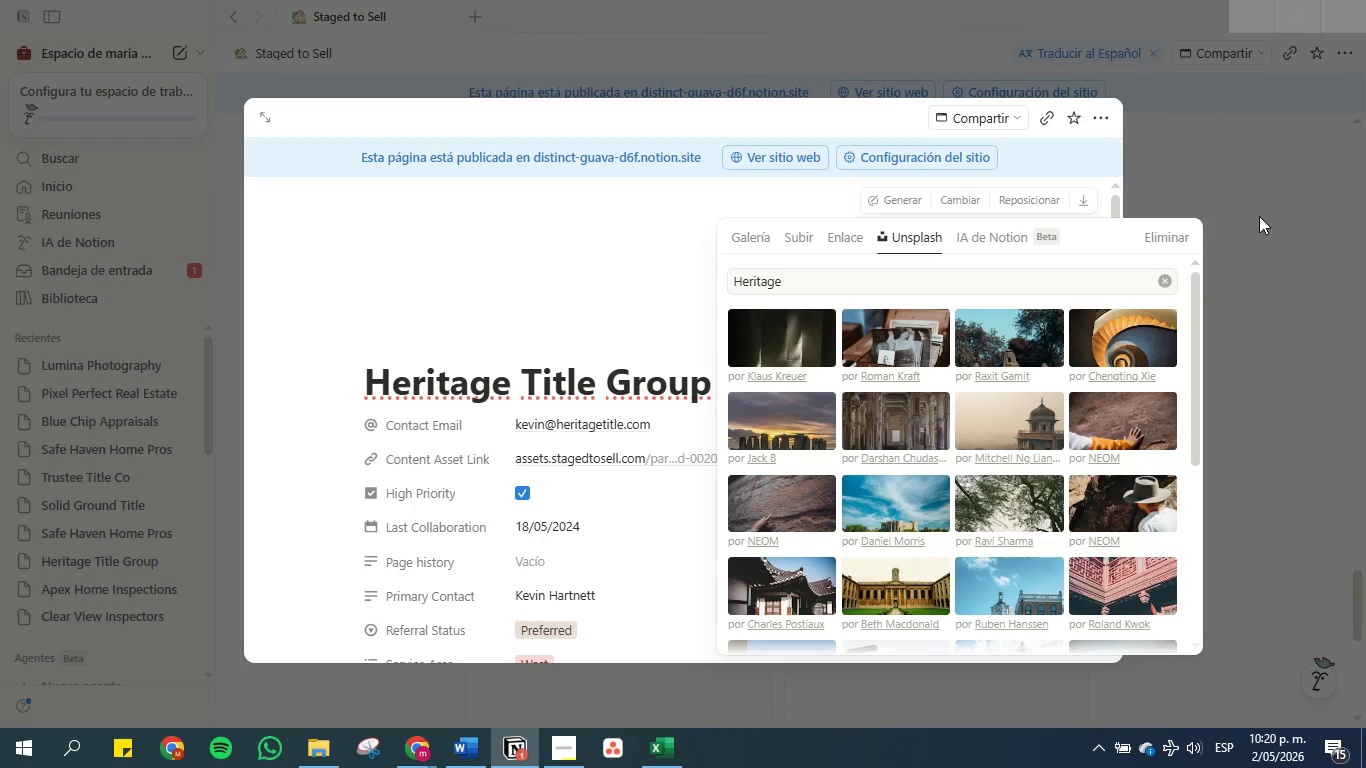 
double_click([1259, 216])
 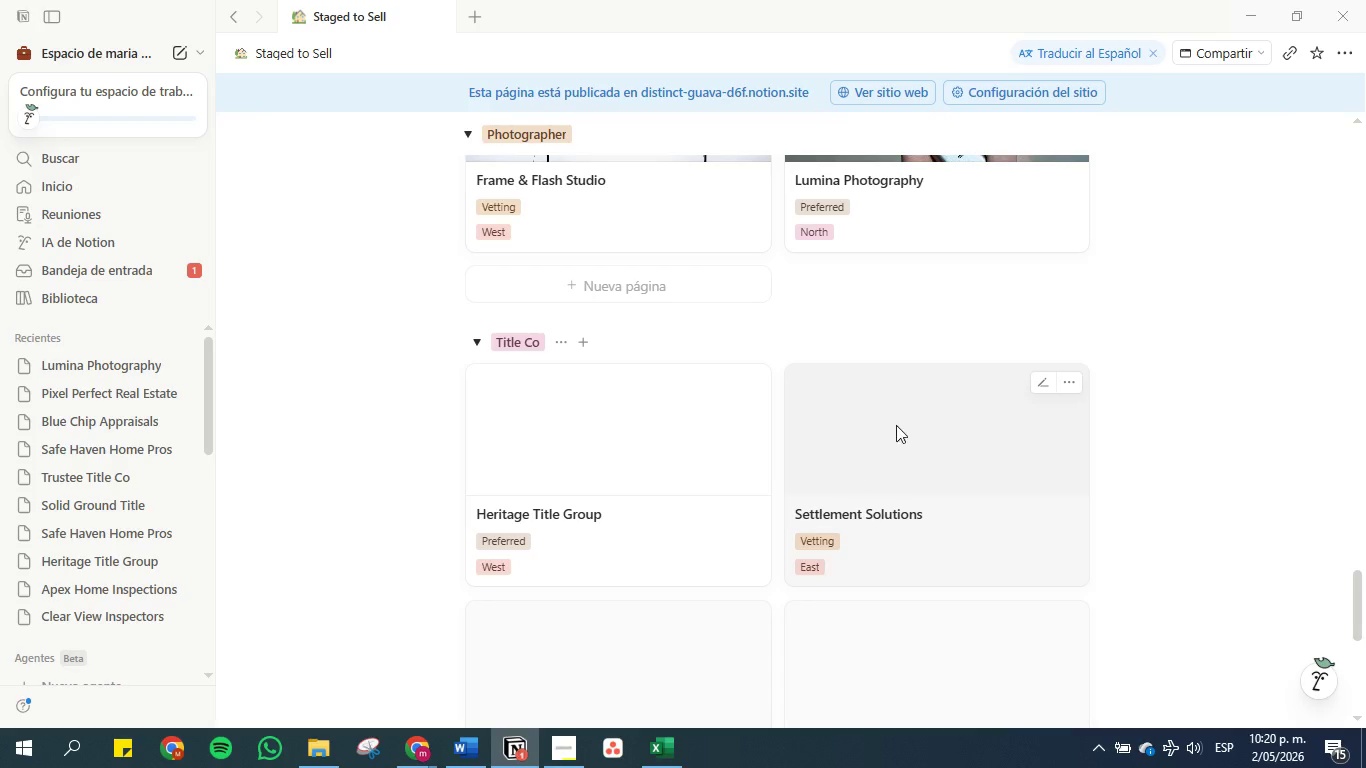 
scroll: coordinate [904, 395], scroll_direction: down, amount: 1.0
 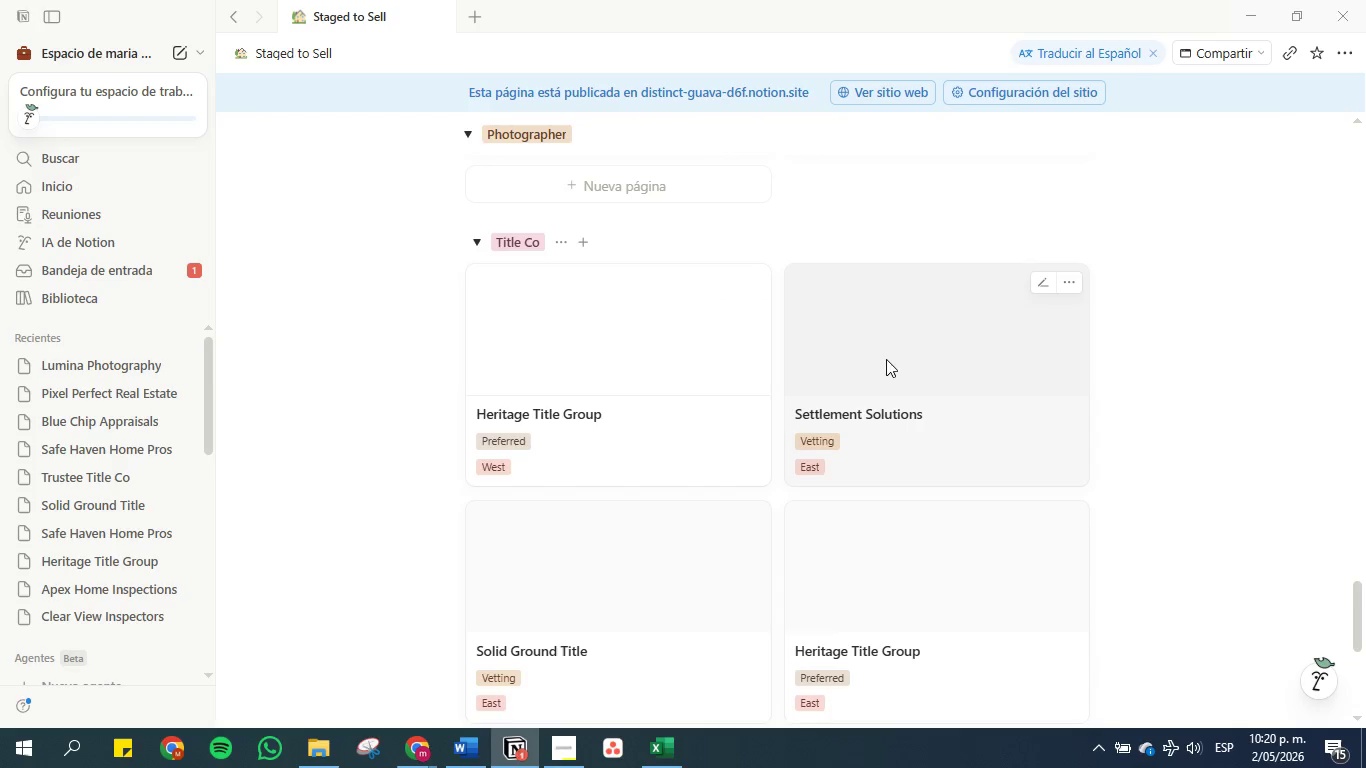 
left_click([885, 352])
 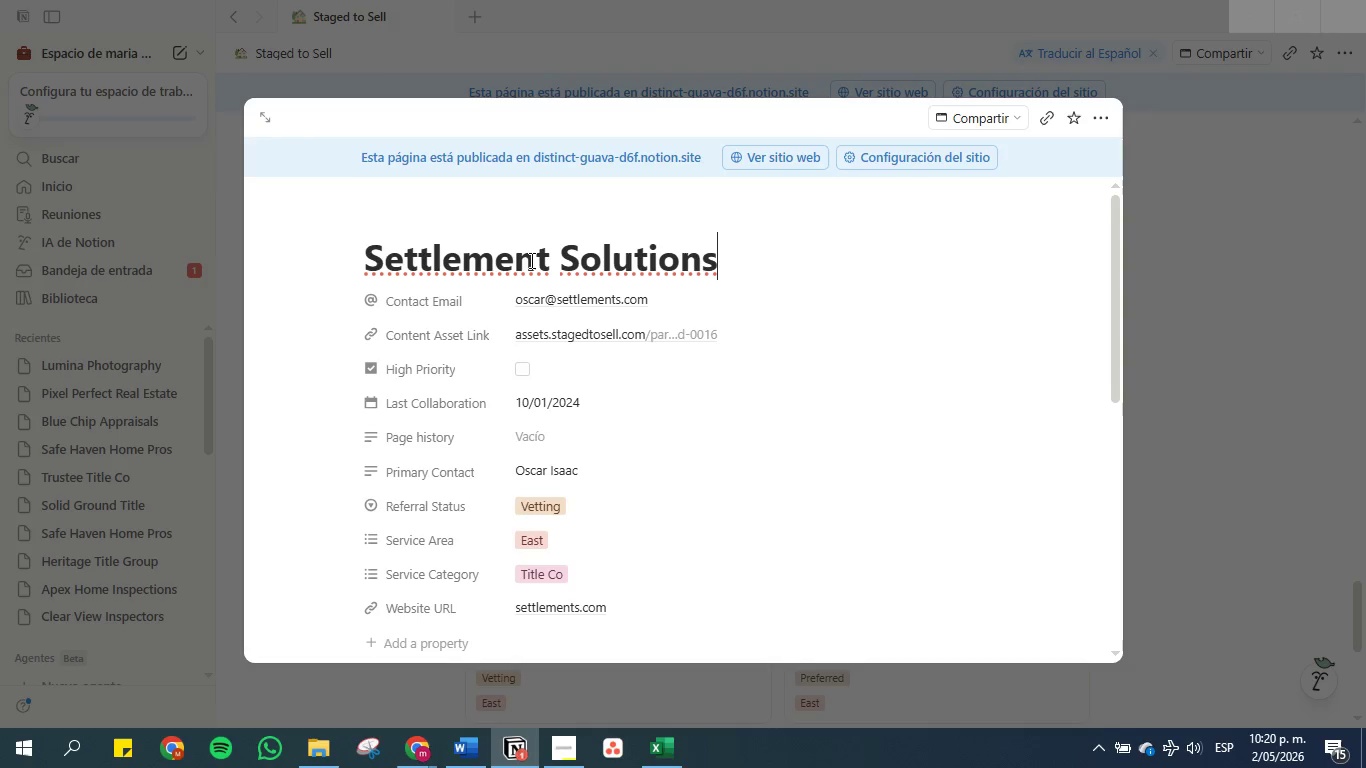 
left_click_drag(start_coordinate=[551, 262], to_coordinate=[360, 252])
 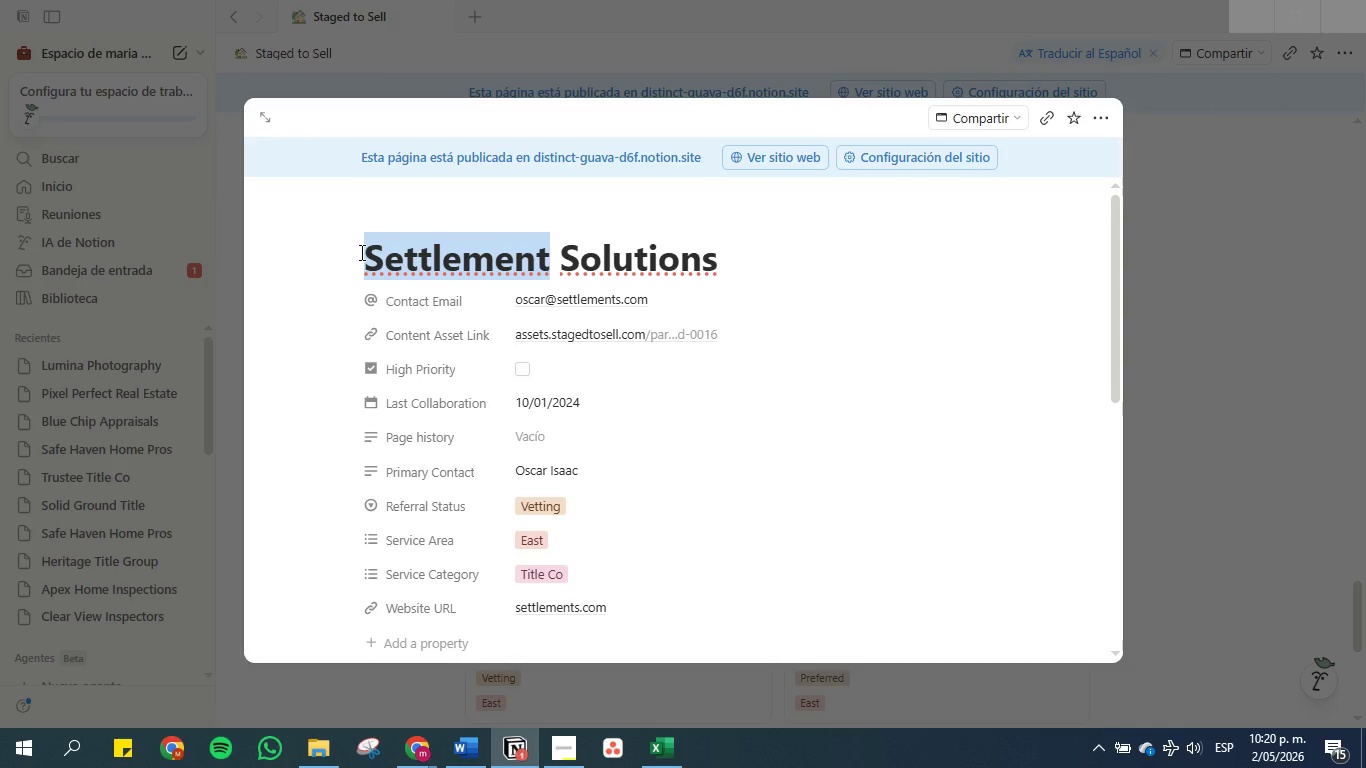 
key(Control+C)
 